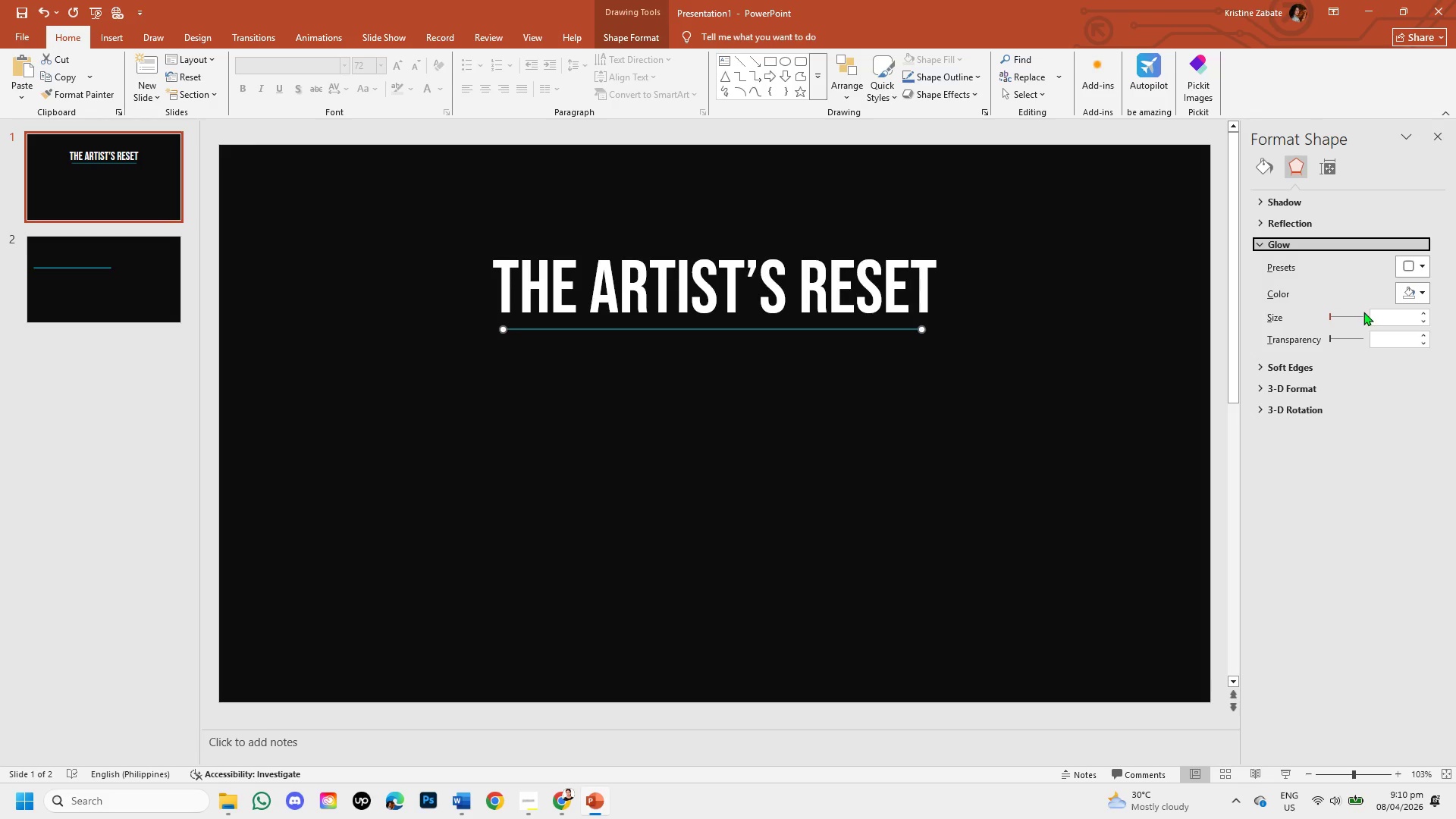 
left_click([1414, 289])
 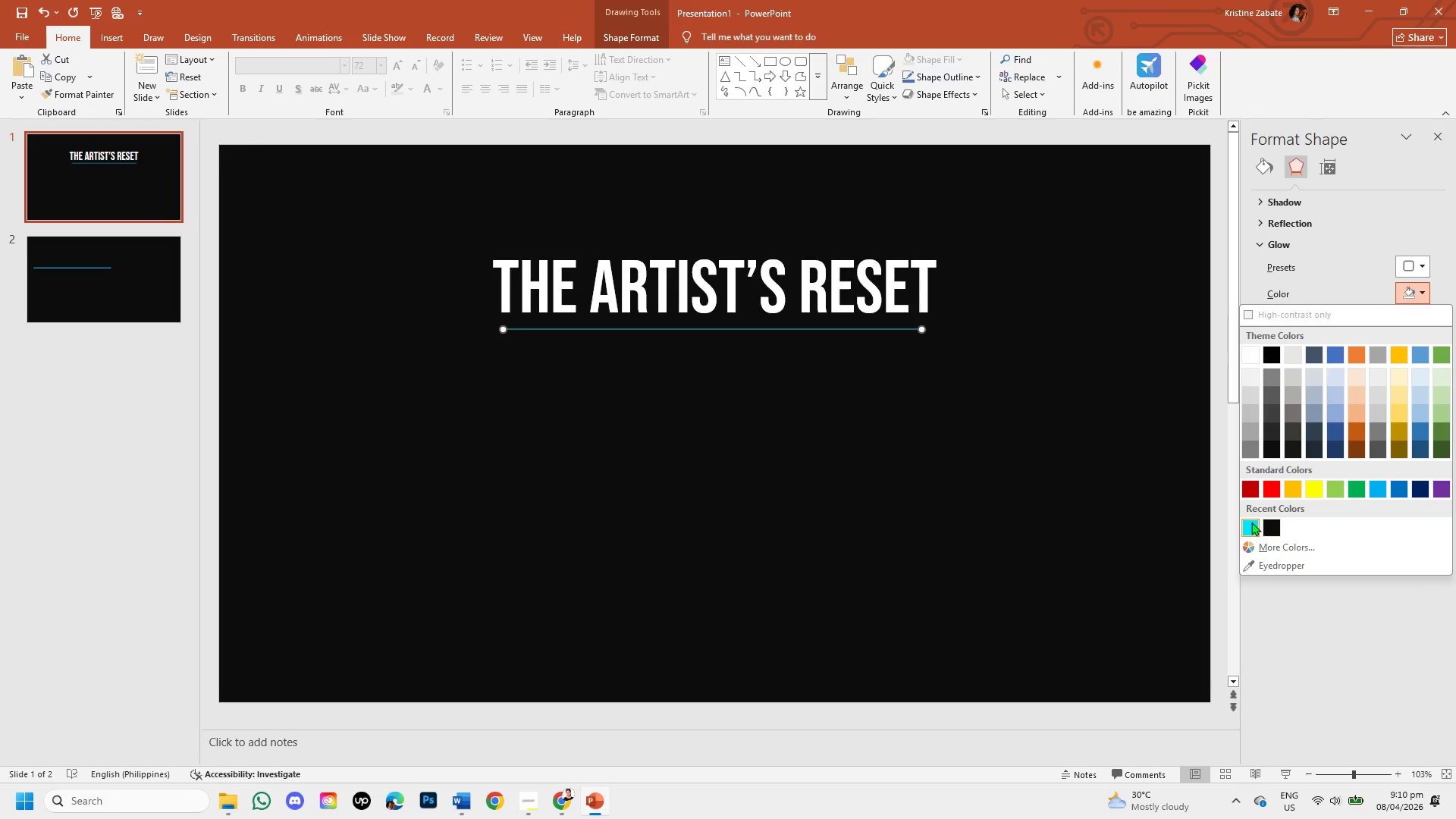 
left_click([1253, 526])
 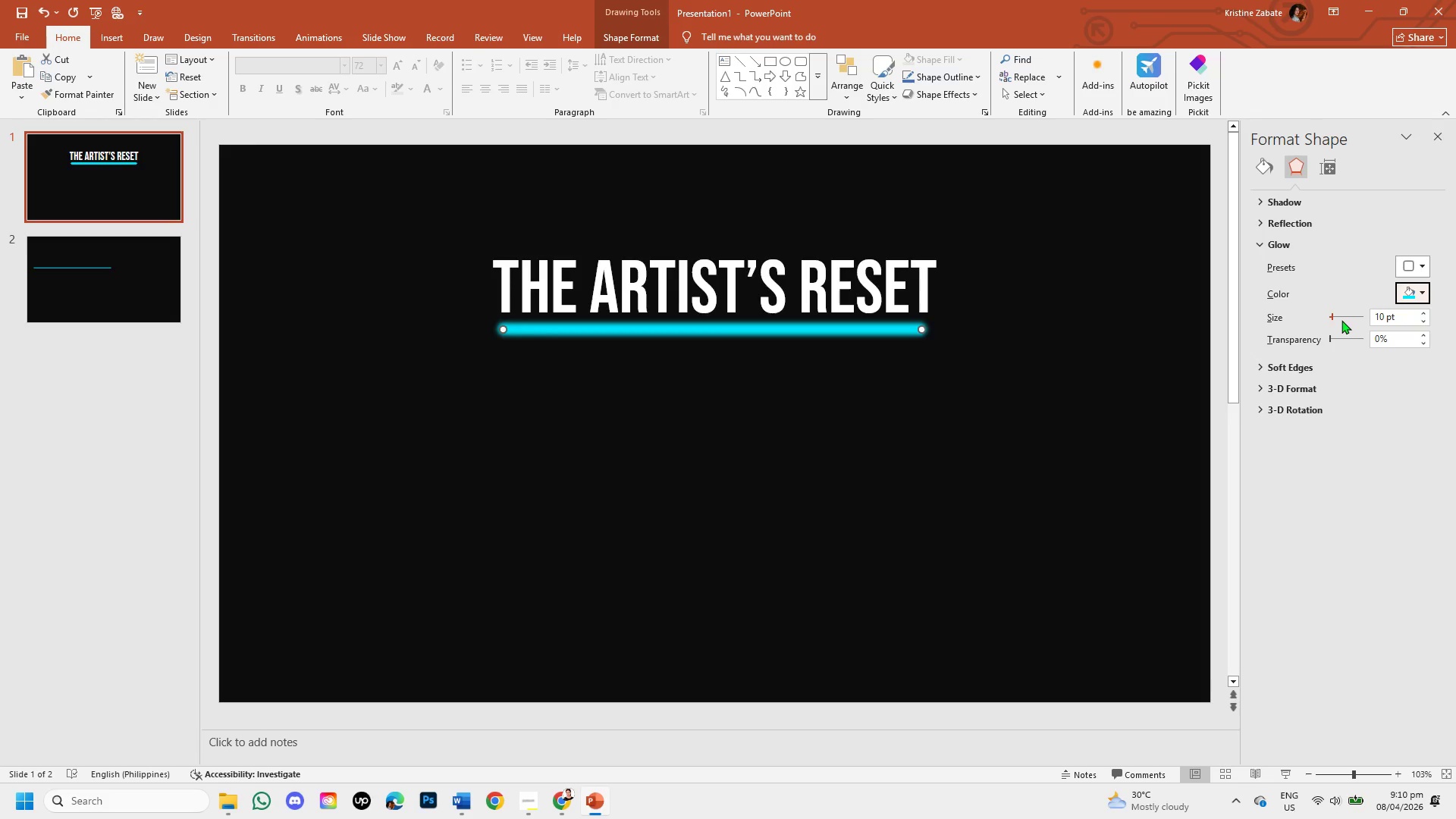 
left_click_drag(start_coordinate=[1332, 317], to_coordinate=[1311, 316])
 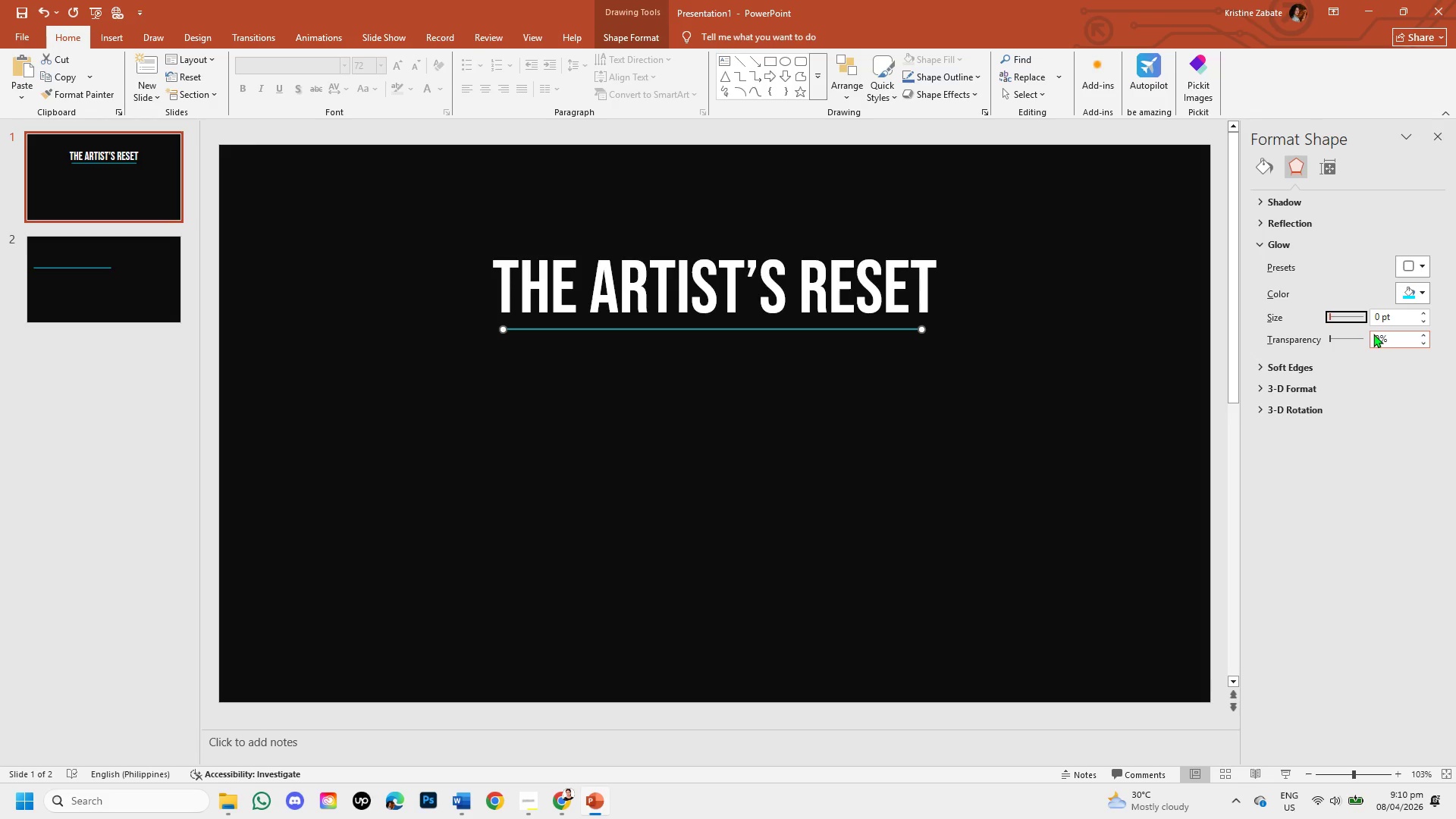 
left_click([1379, 336])
 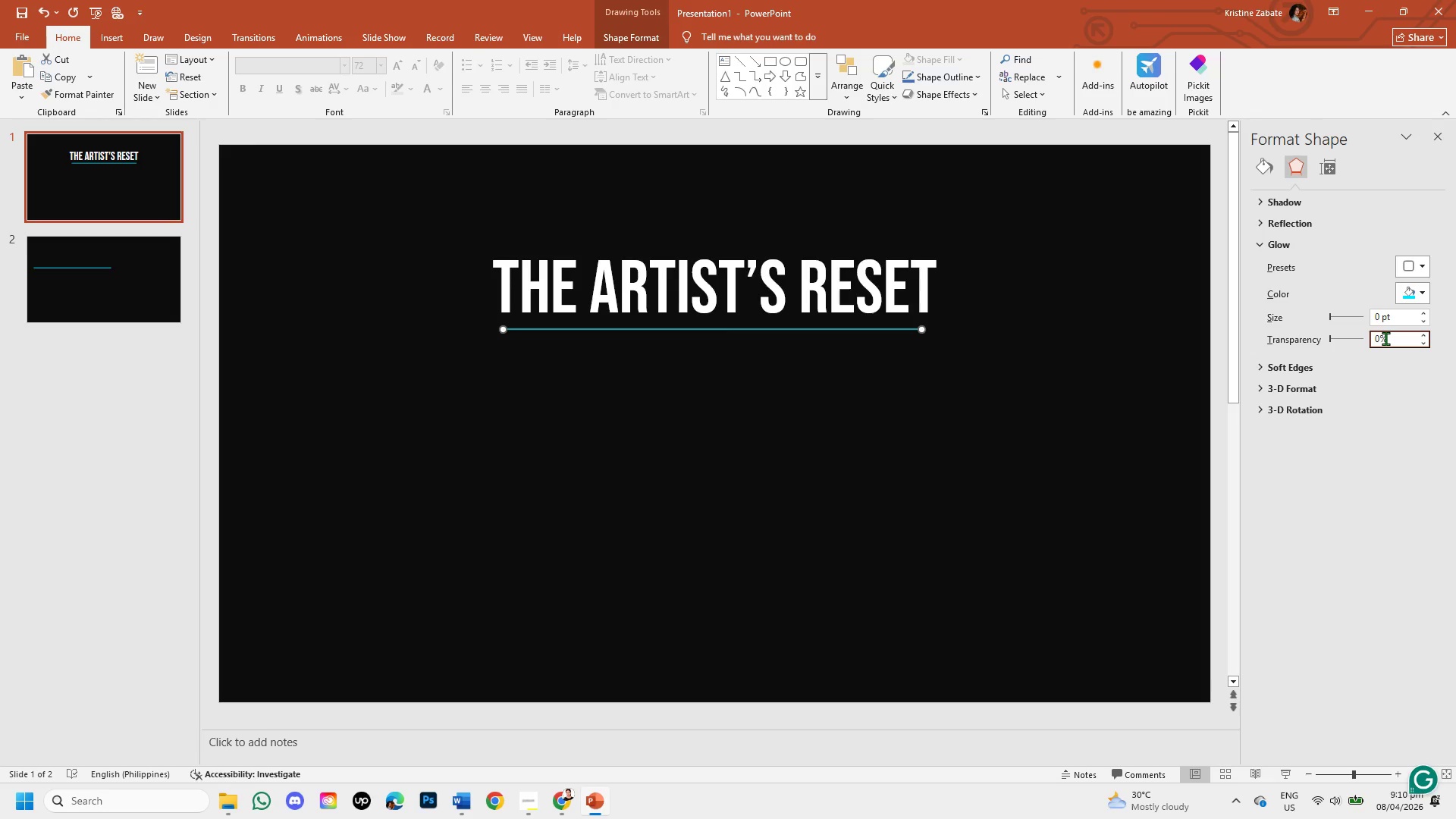 
key(Backspace)
 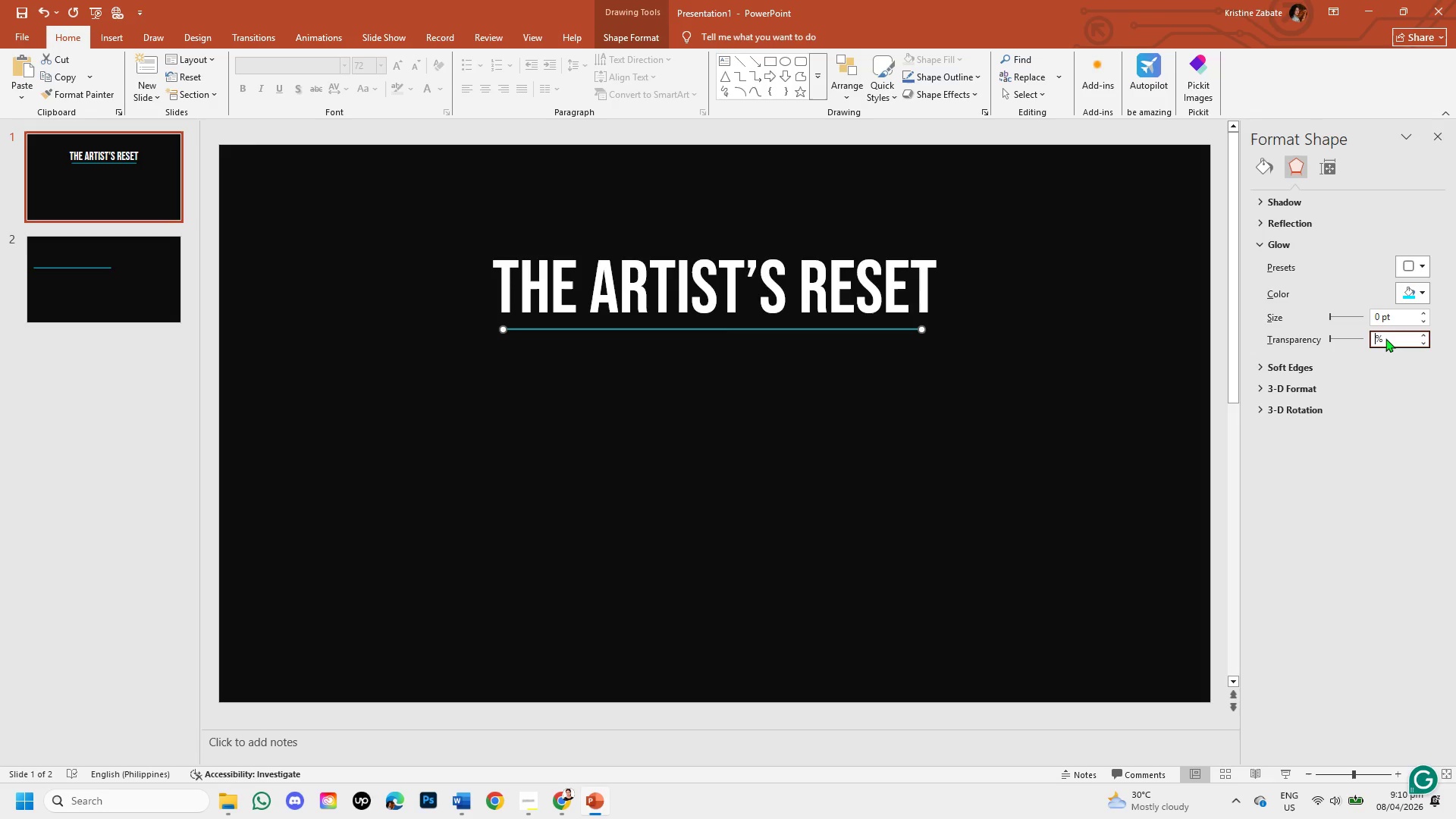 
key(Numpad7)
 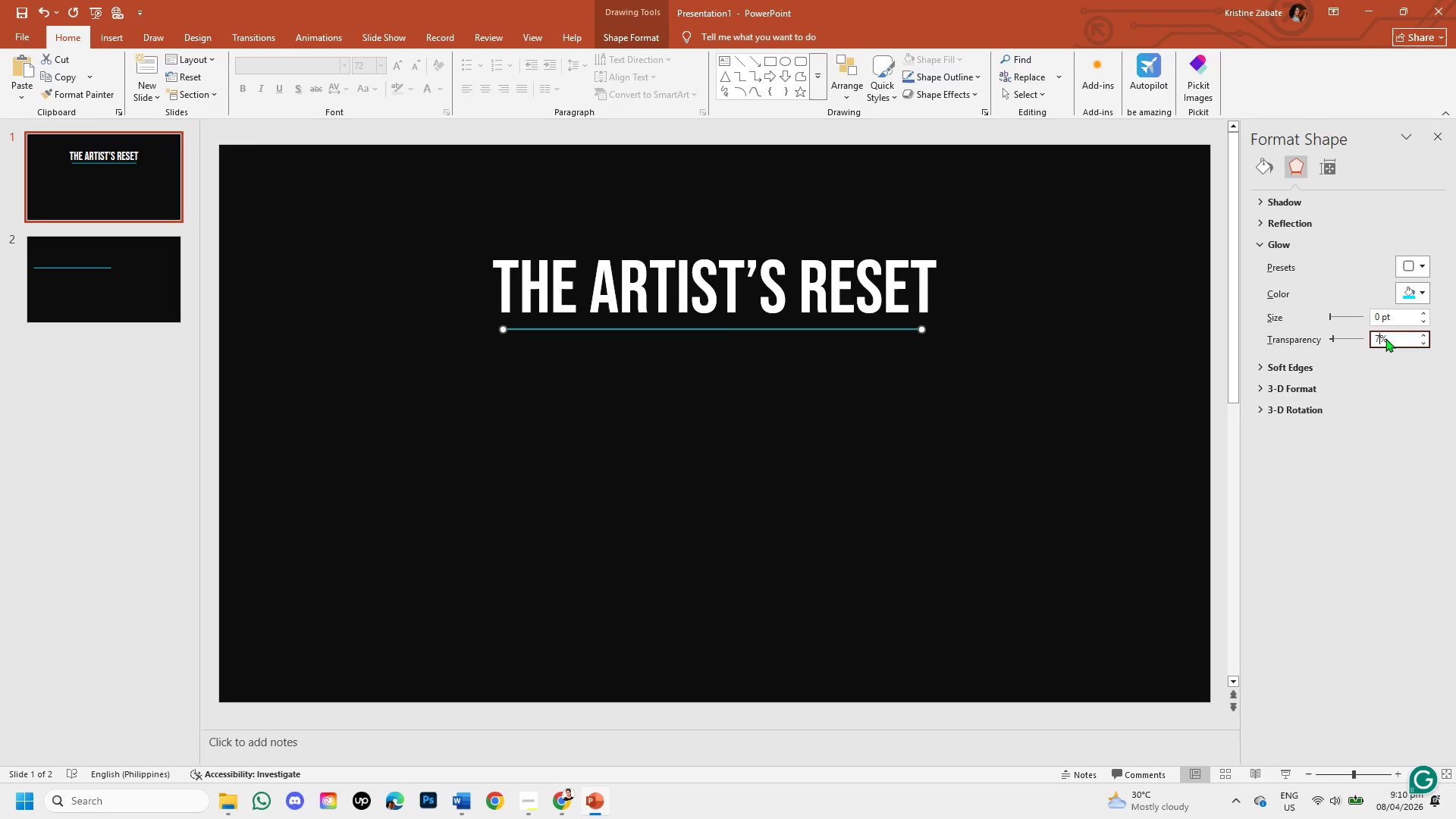 
key(Numpad0)
 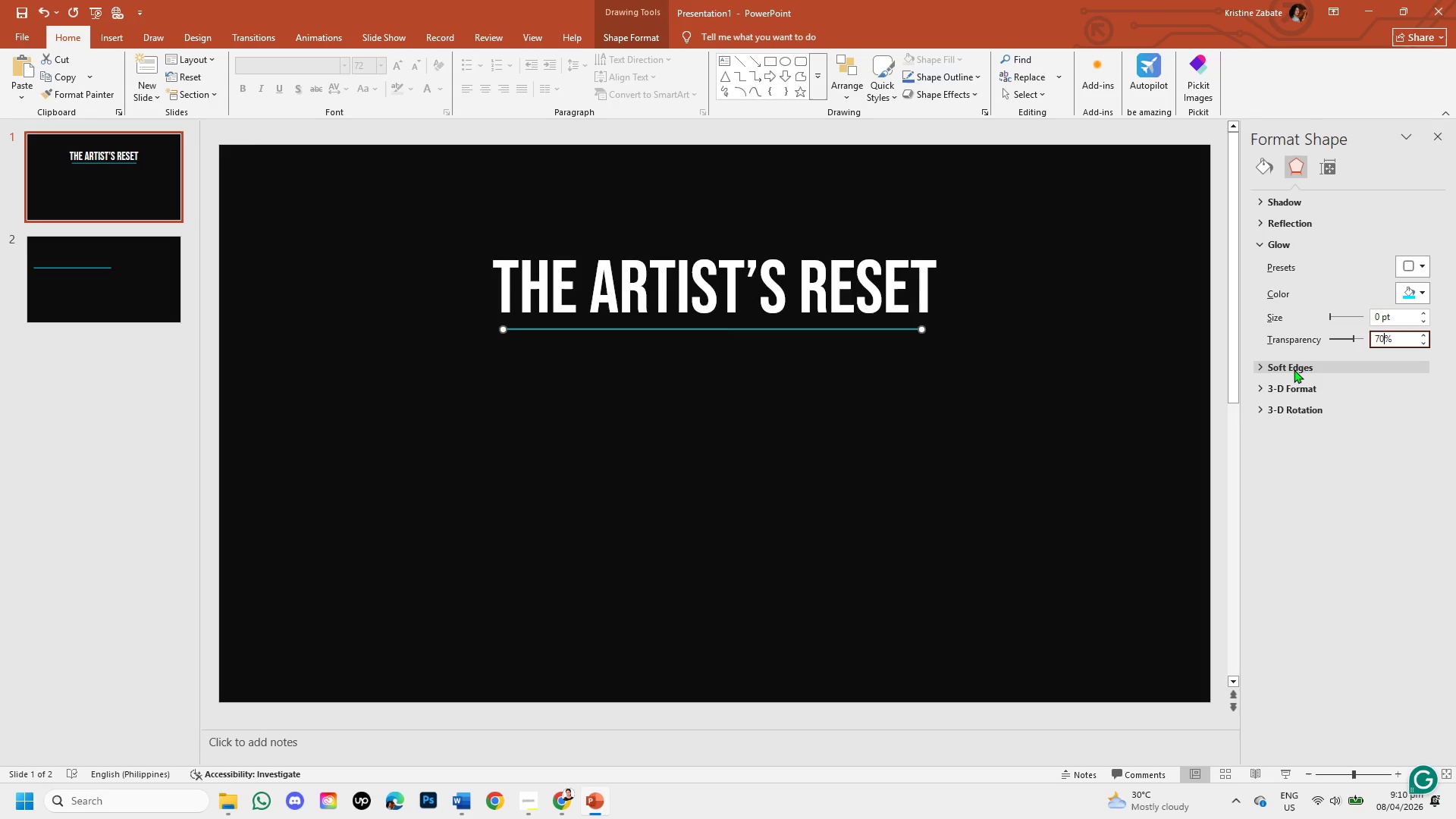 
left_click([1306, 458])
 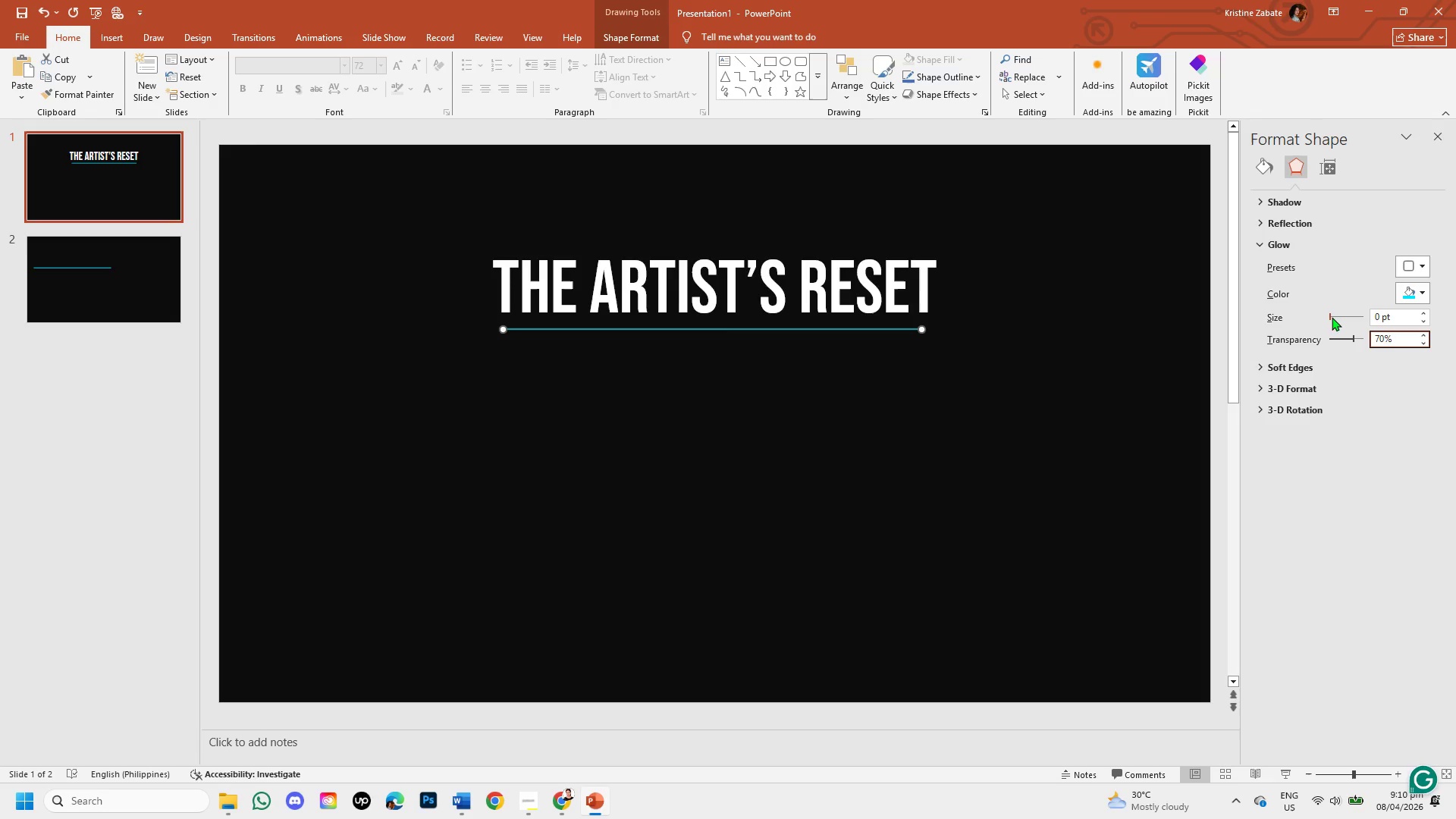 
left_click_drag(start_coordinate=[1329, 314], to_coordinate=[1329, 321])
 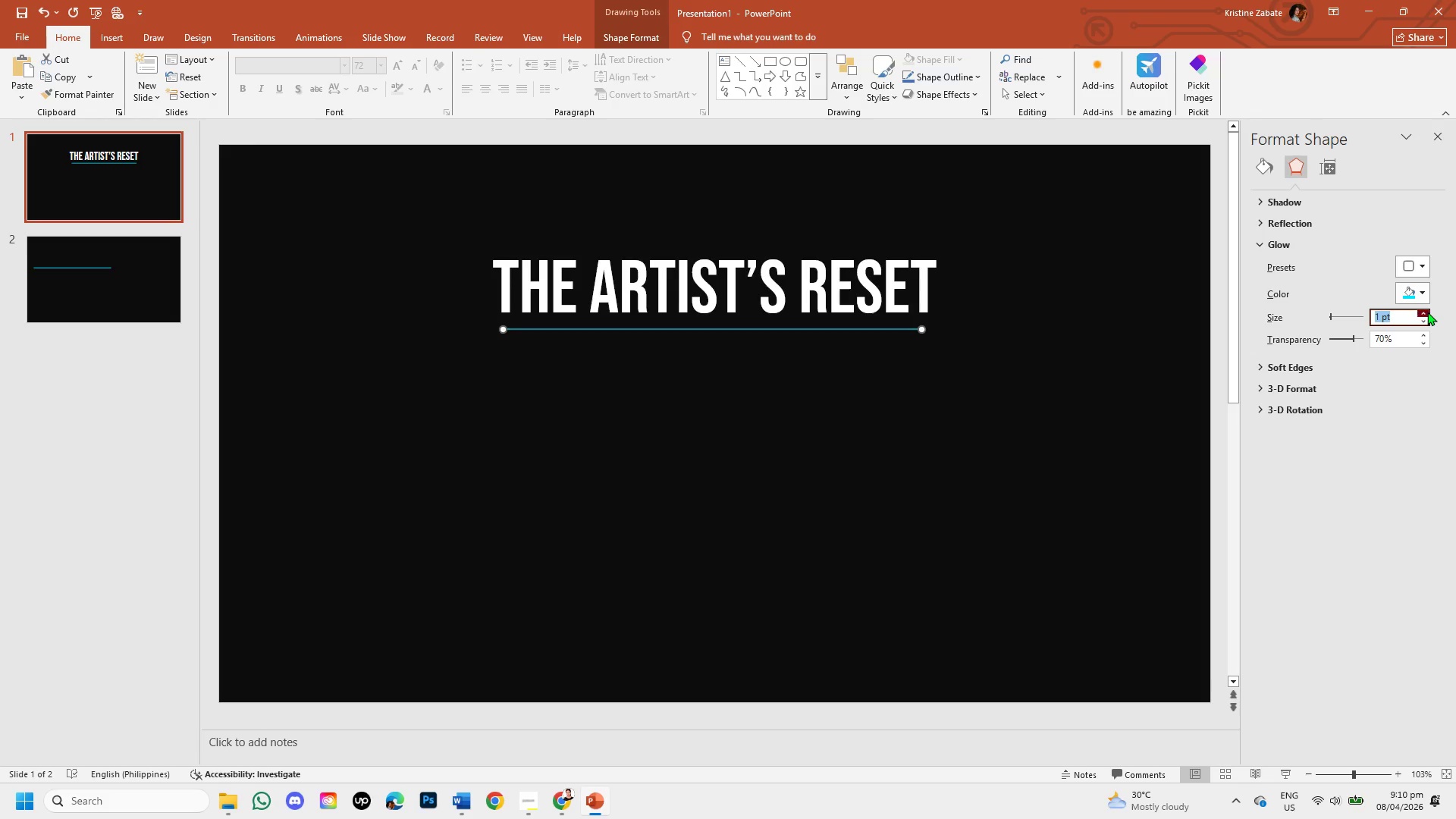 
double_click([1427, 312])
 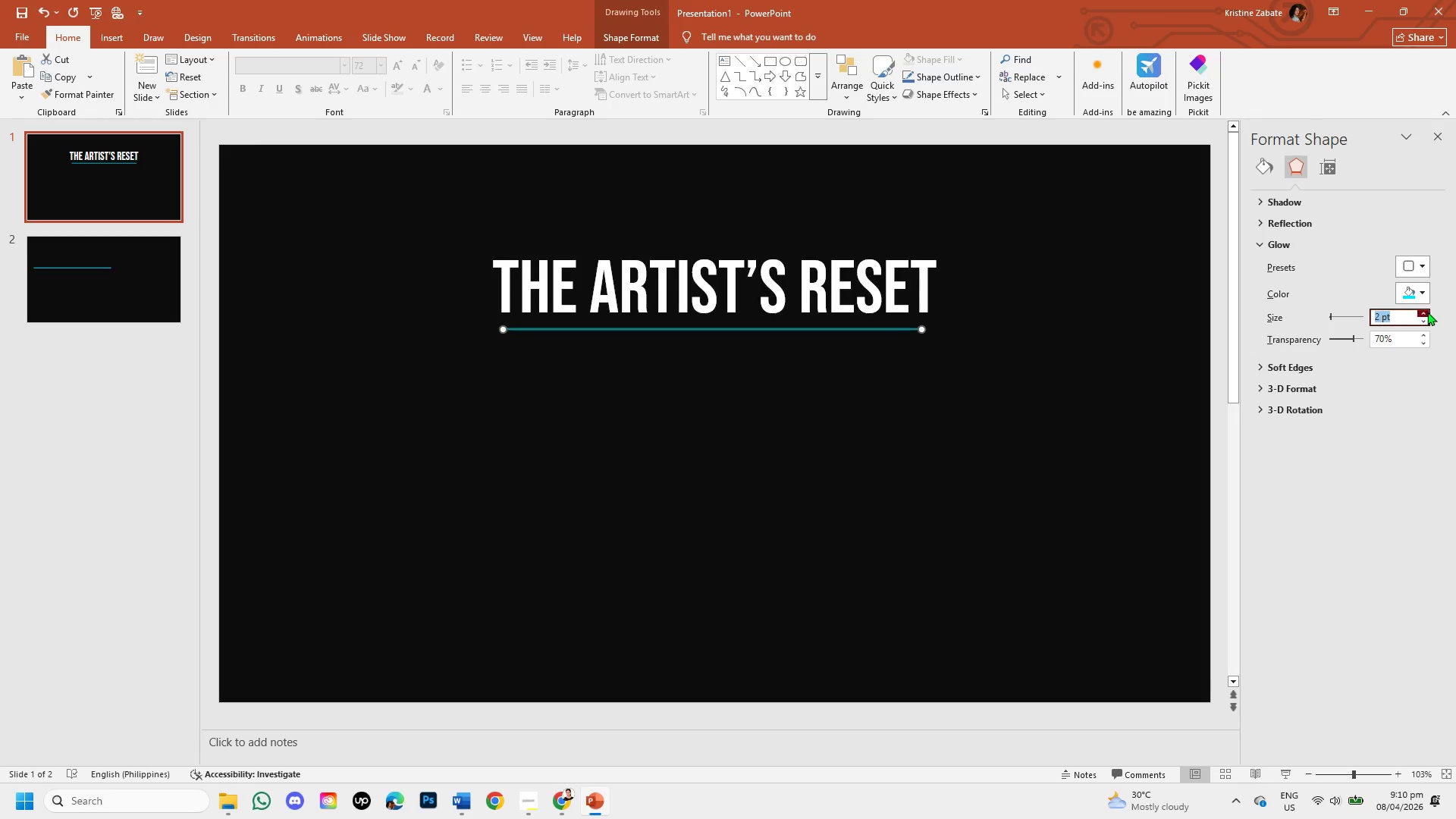 
triple_click([1427, 312])
 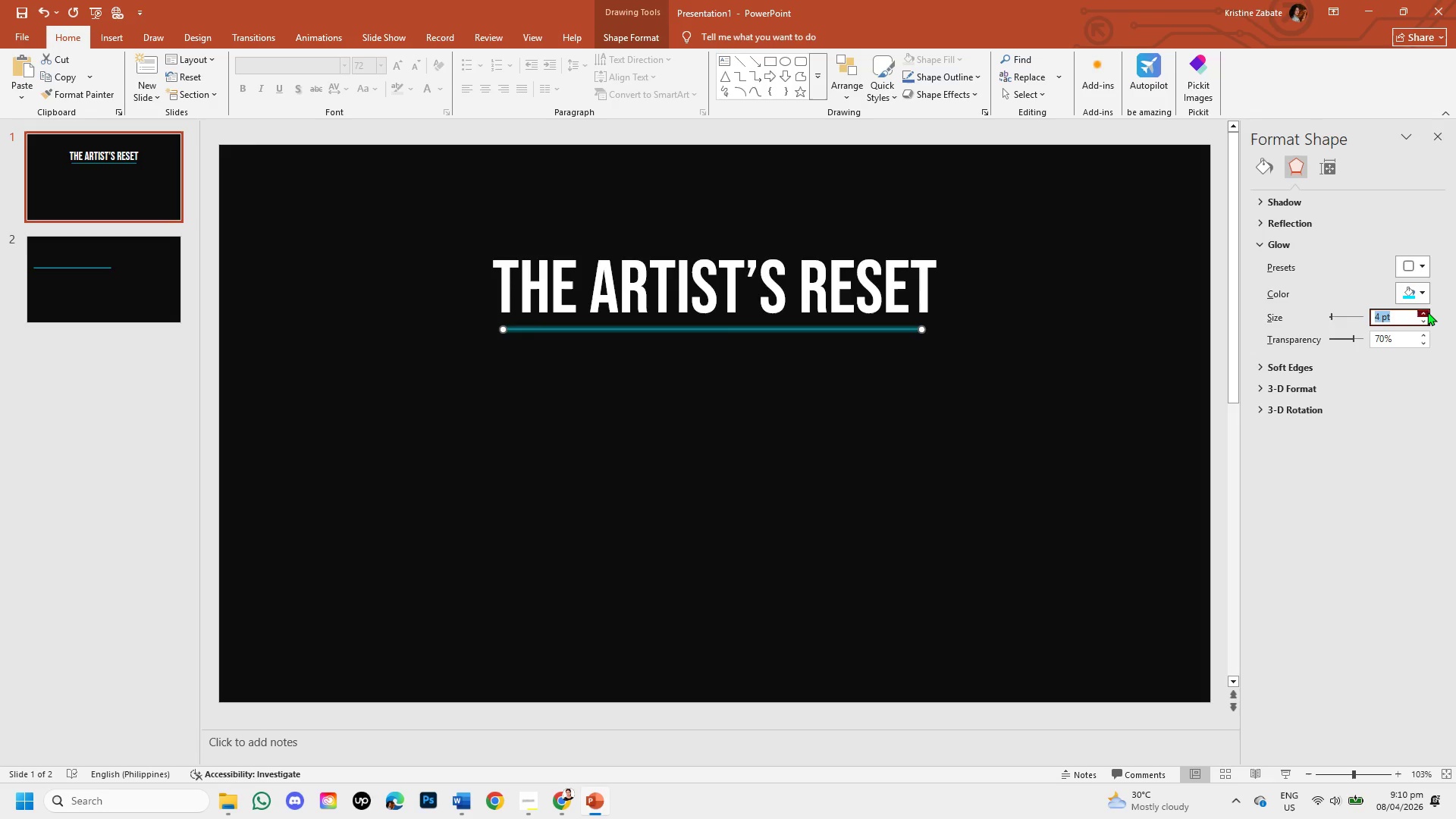 
triple_click([1427, 312])
 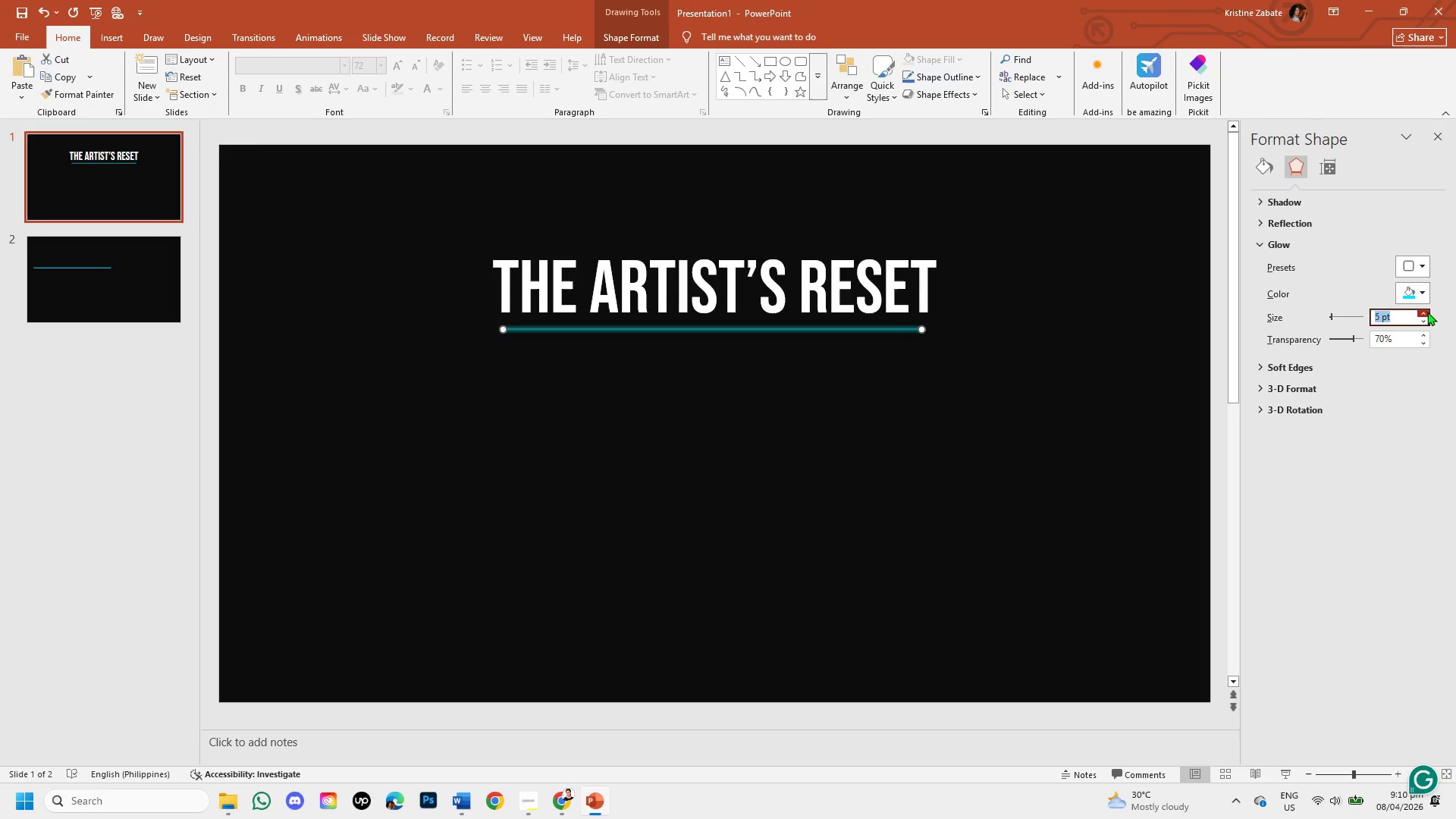 
left_click([1427, 312])
 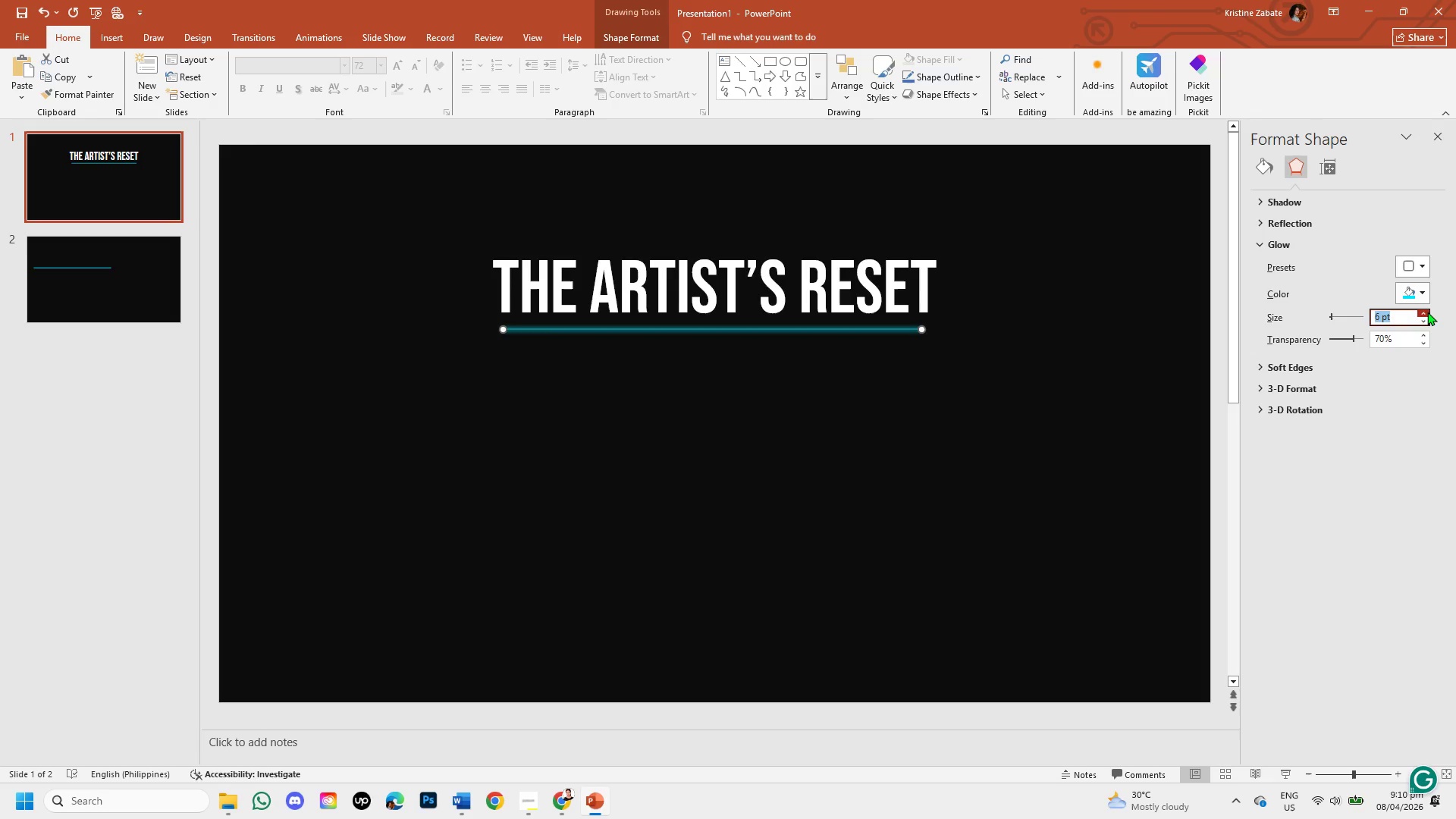 
left_click([1427, 312])
 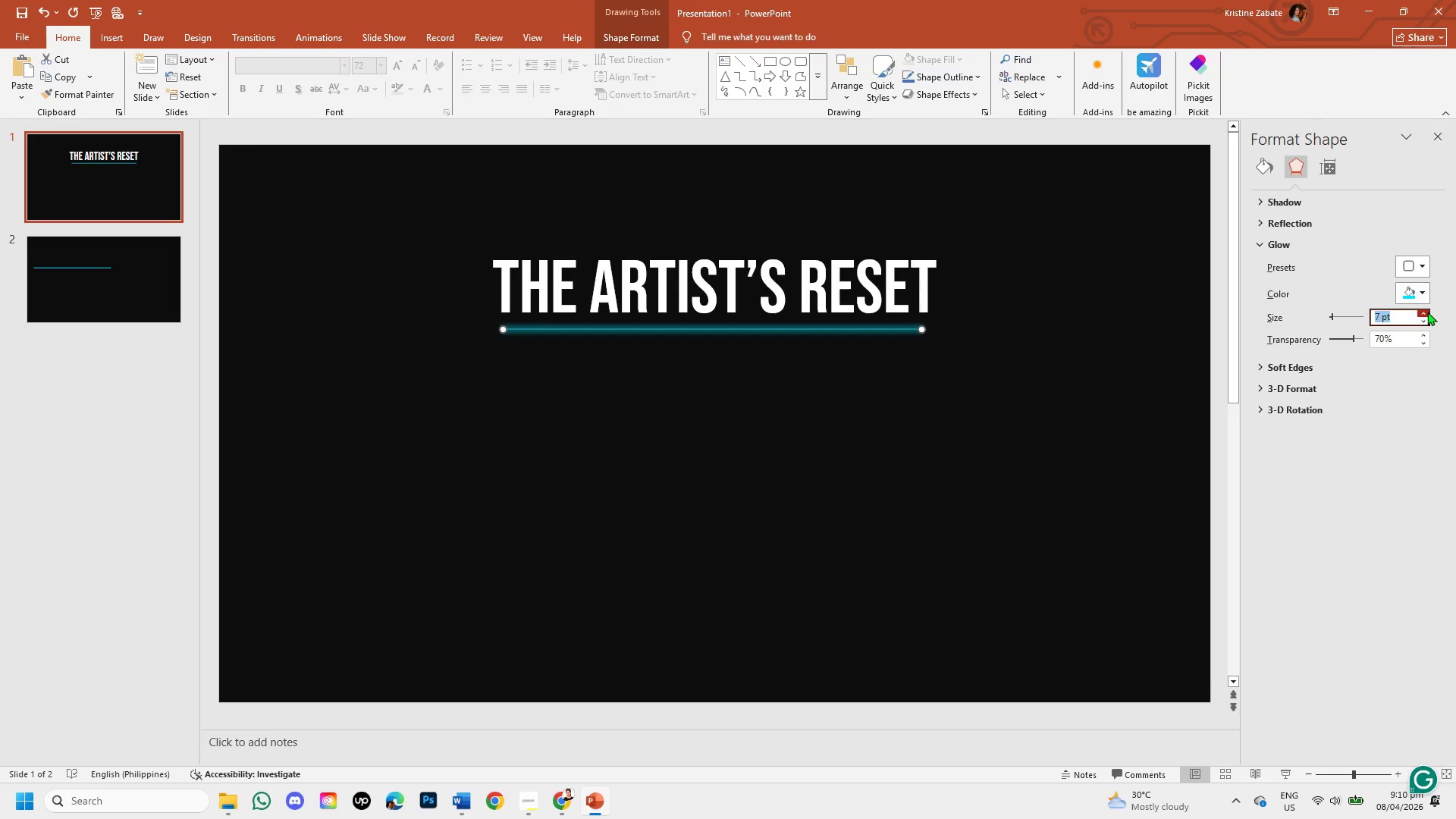 
left_click([1427, 312])
 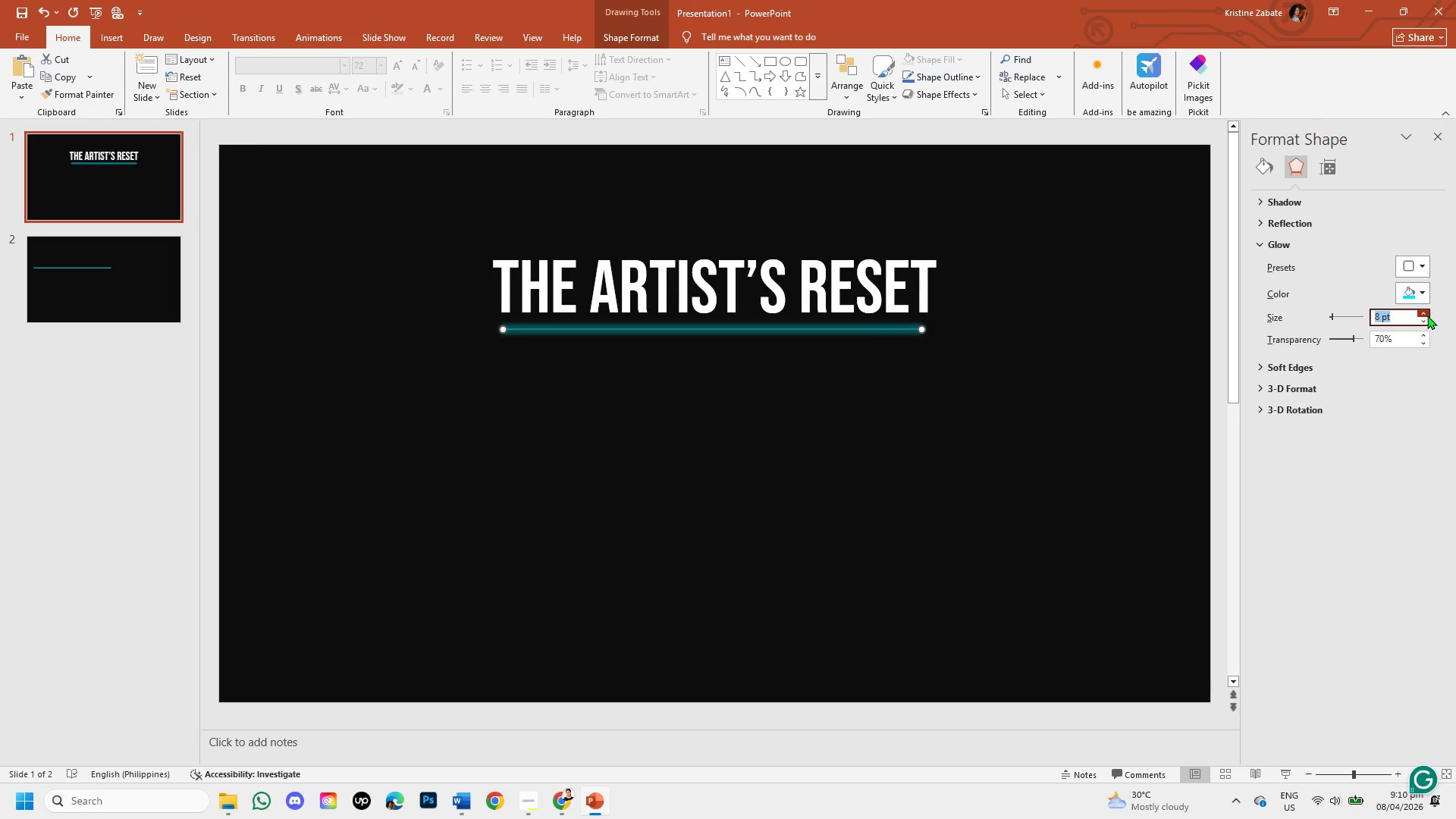 
left_click([1427, 318])
 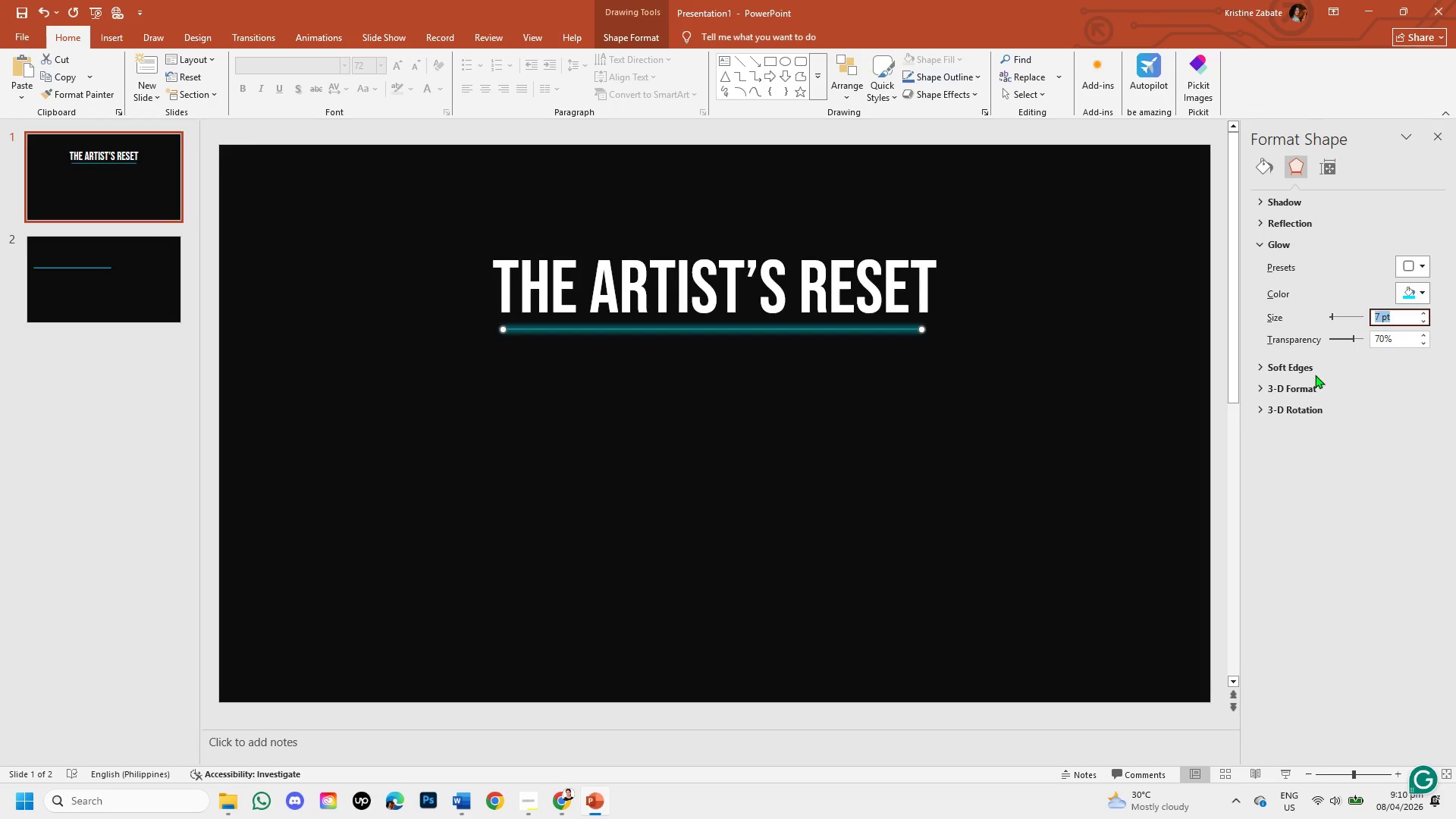 
left_click([1315, 360])
 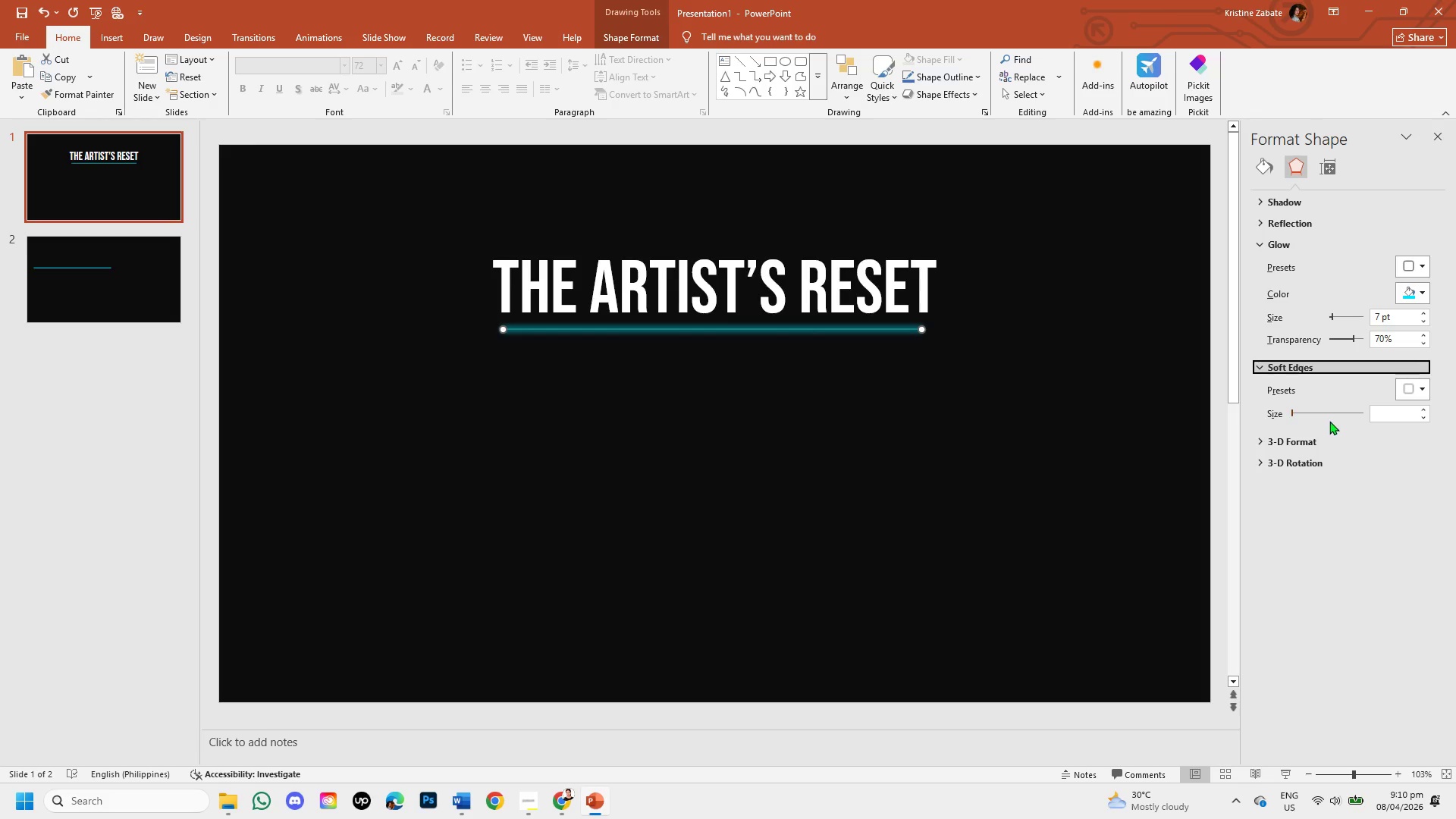 
left_click_drag(start_coordinate=[1291, 409], to_coordinate=[1283, 407])
 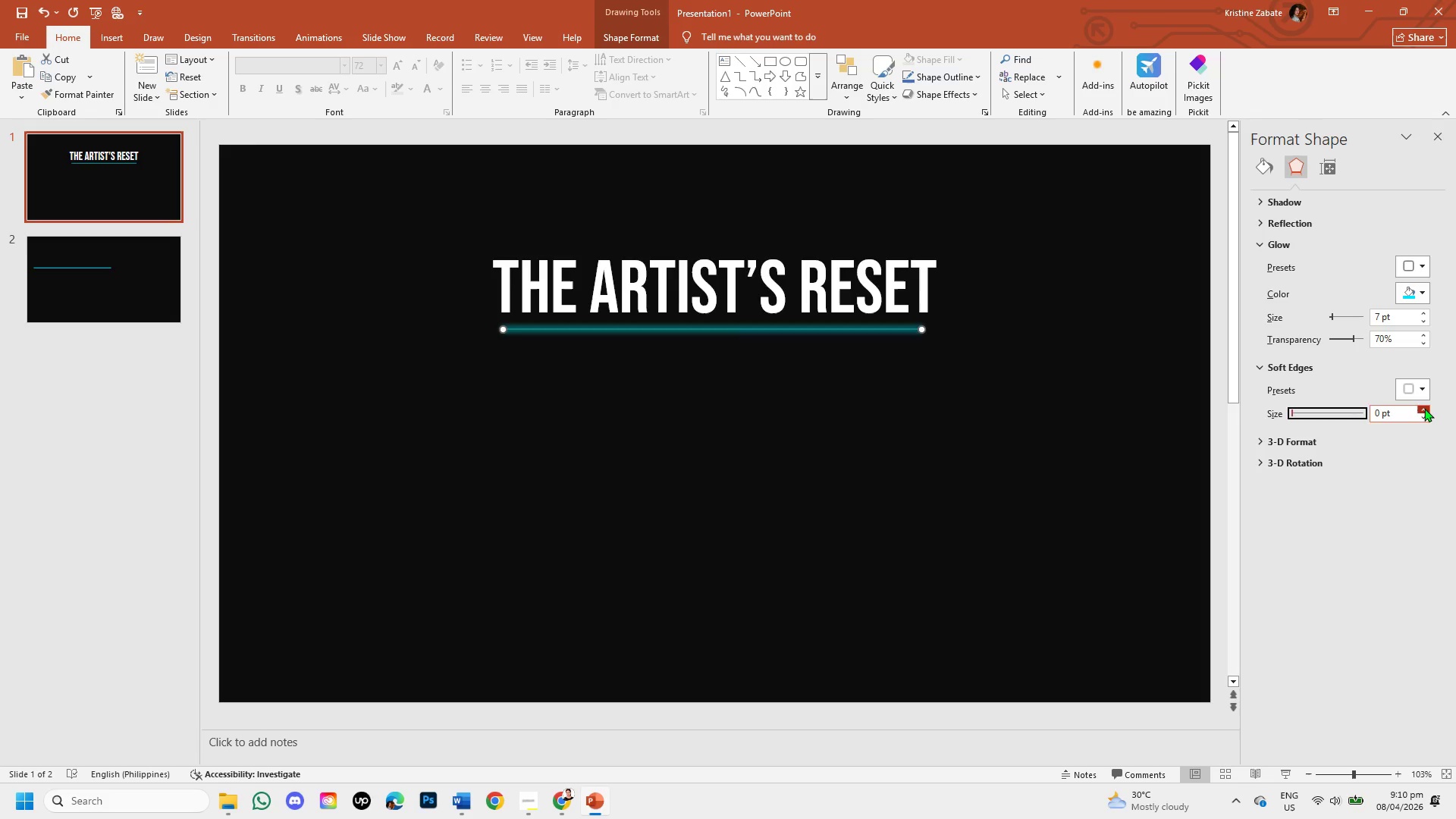 
double_click([1424, 408])
 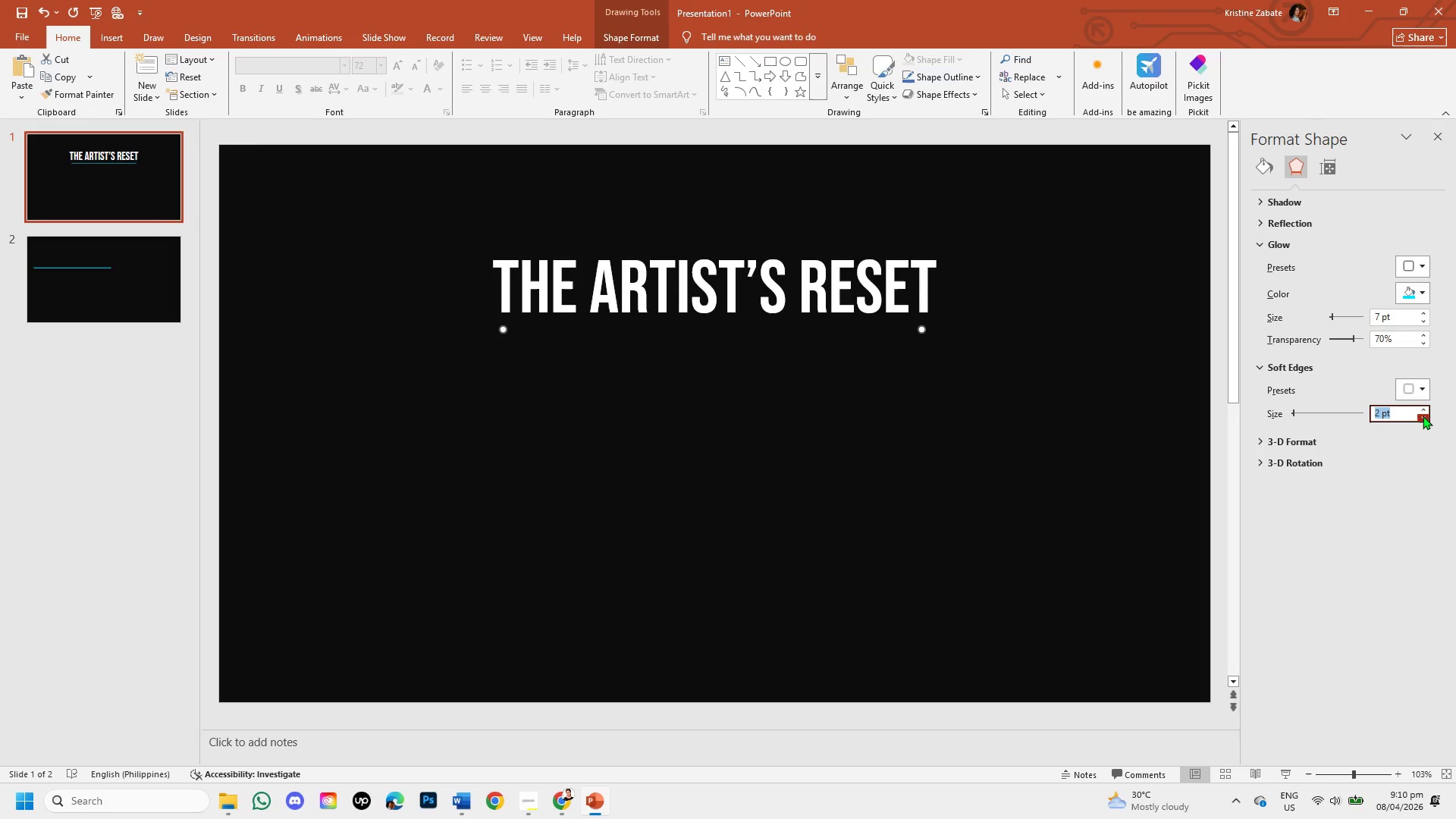 
left_click([1423, 416])
 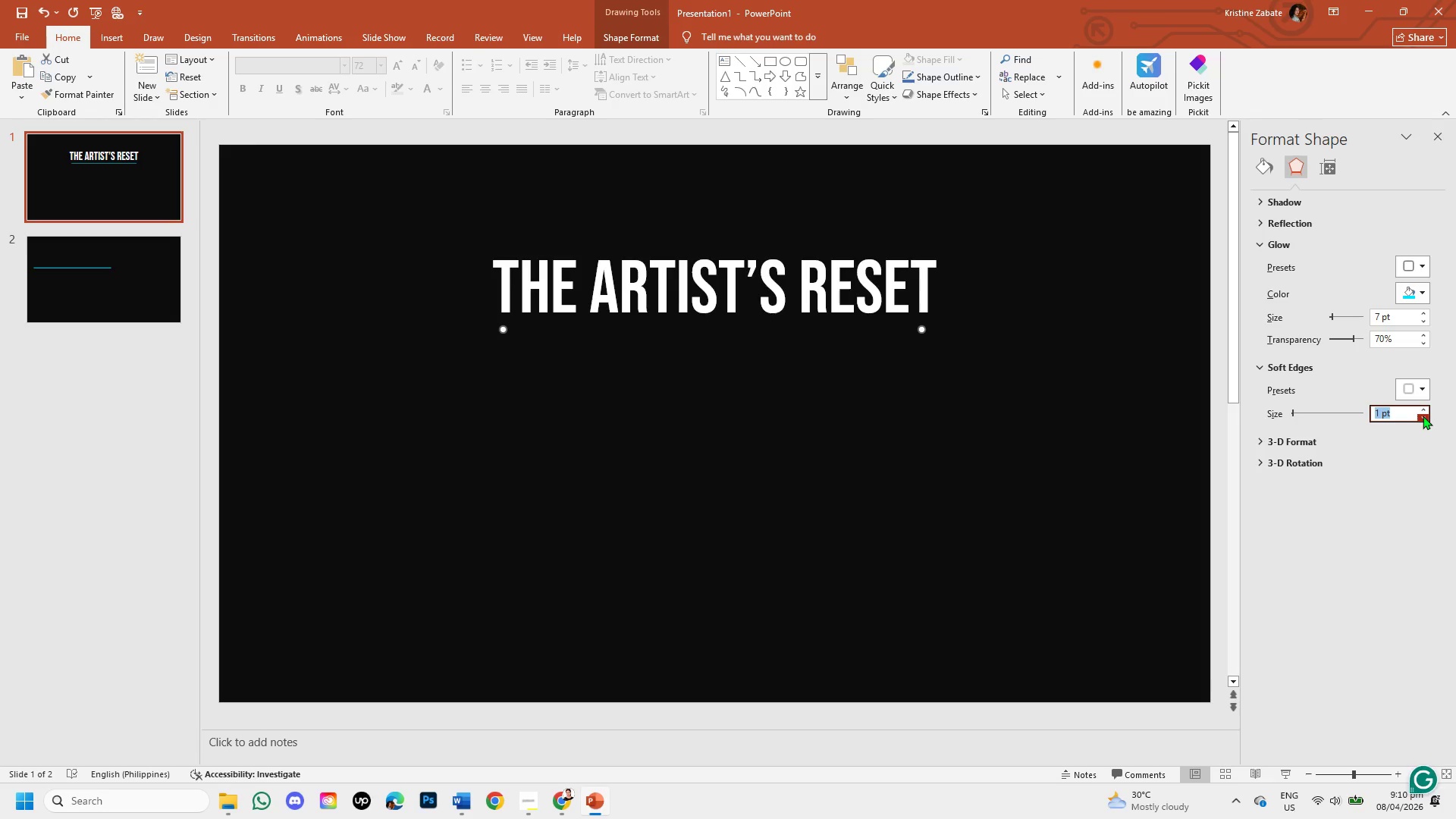 
left_click([1423, 416])
 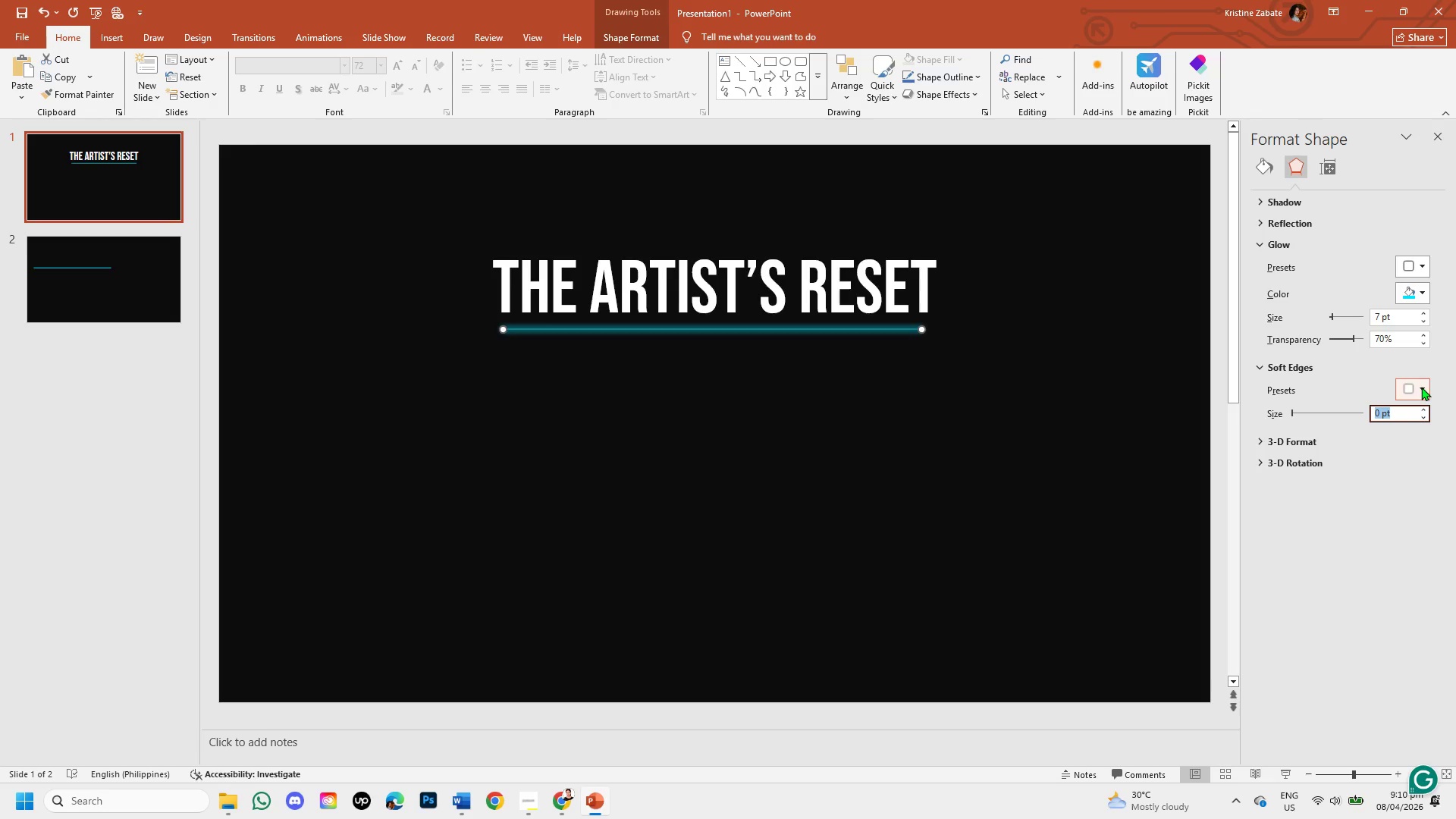 
left_click([1421, 268])
 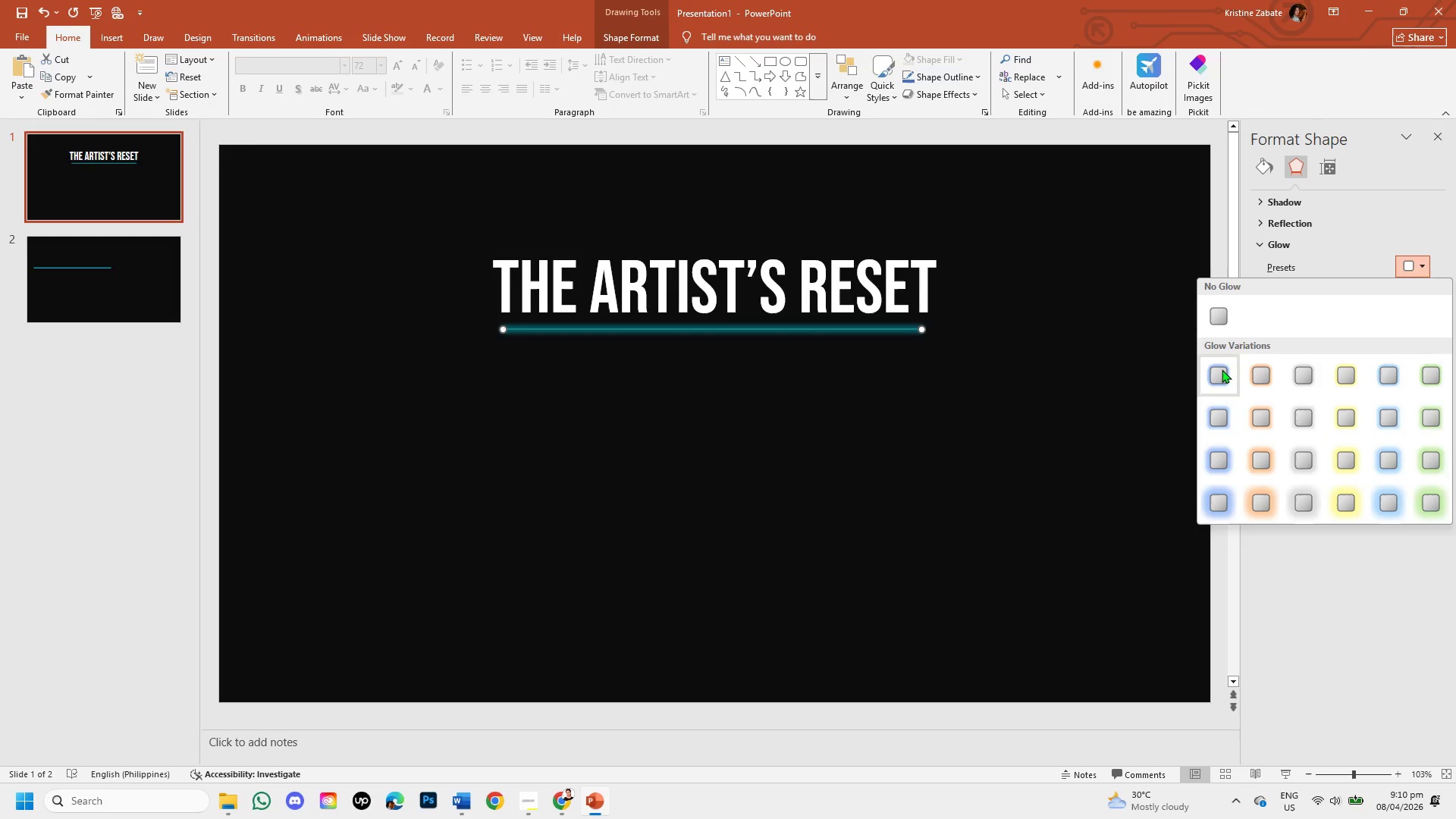 
left_click([1222, 369])
 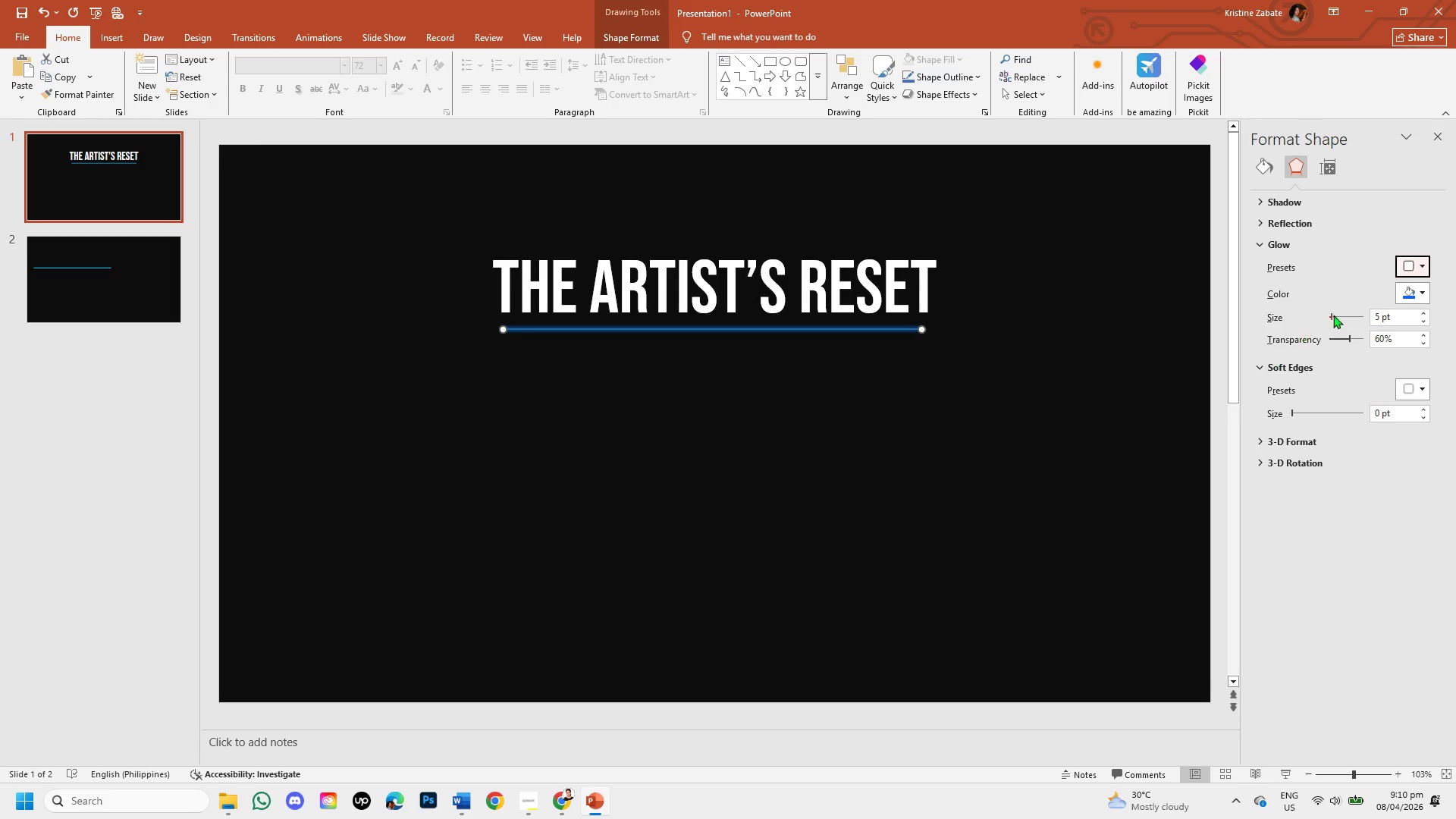 
left_click([1411, 294])
 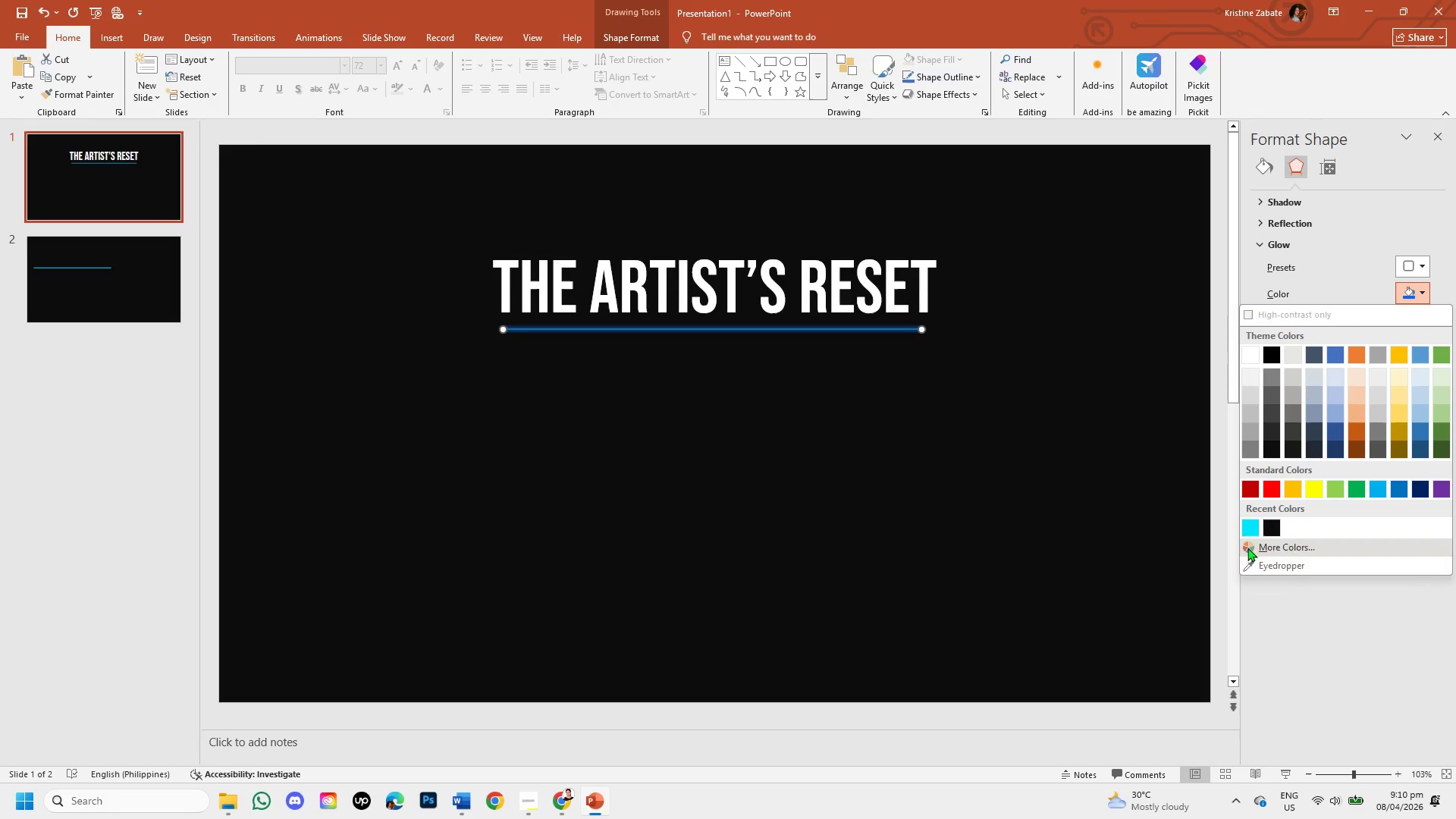 
left_click([1247, 526])
 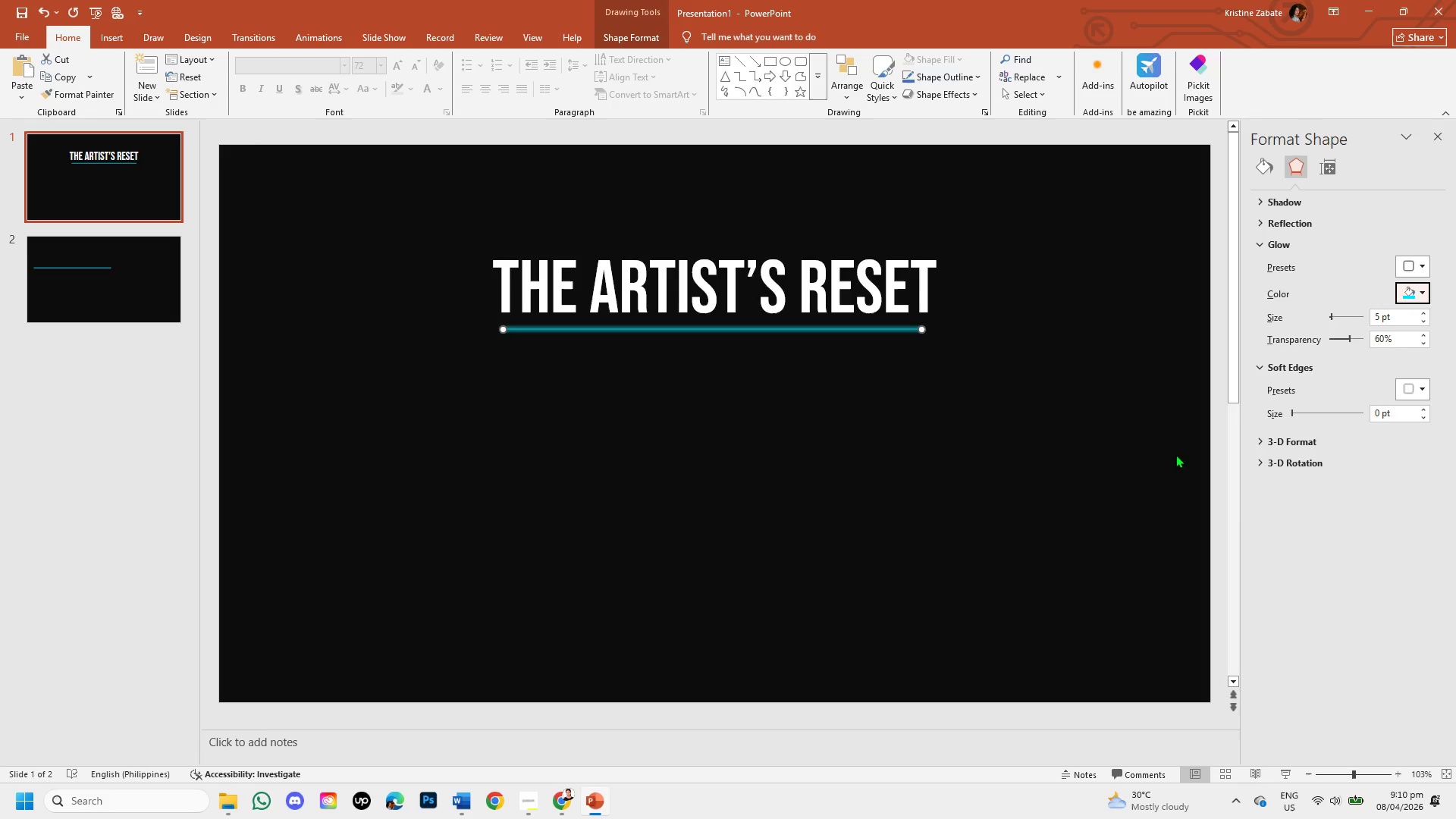 
left_click([1153, 435])
 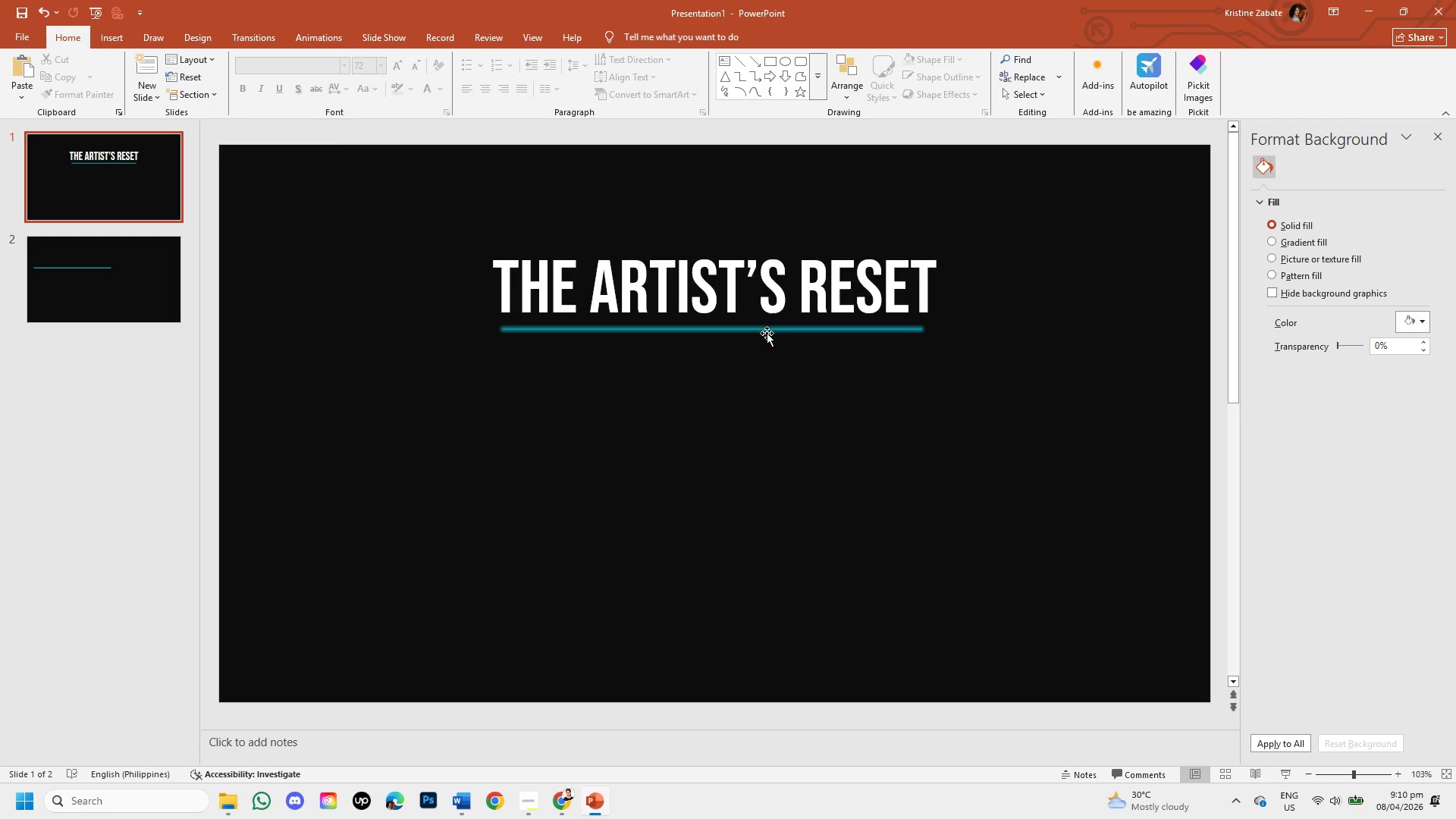 
left_click([766, 328])
 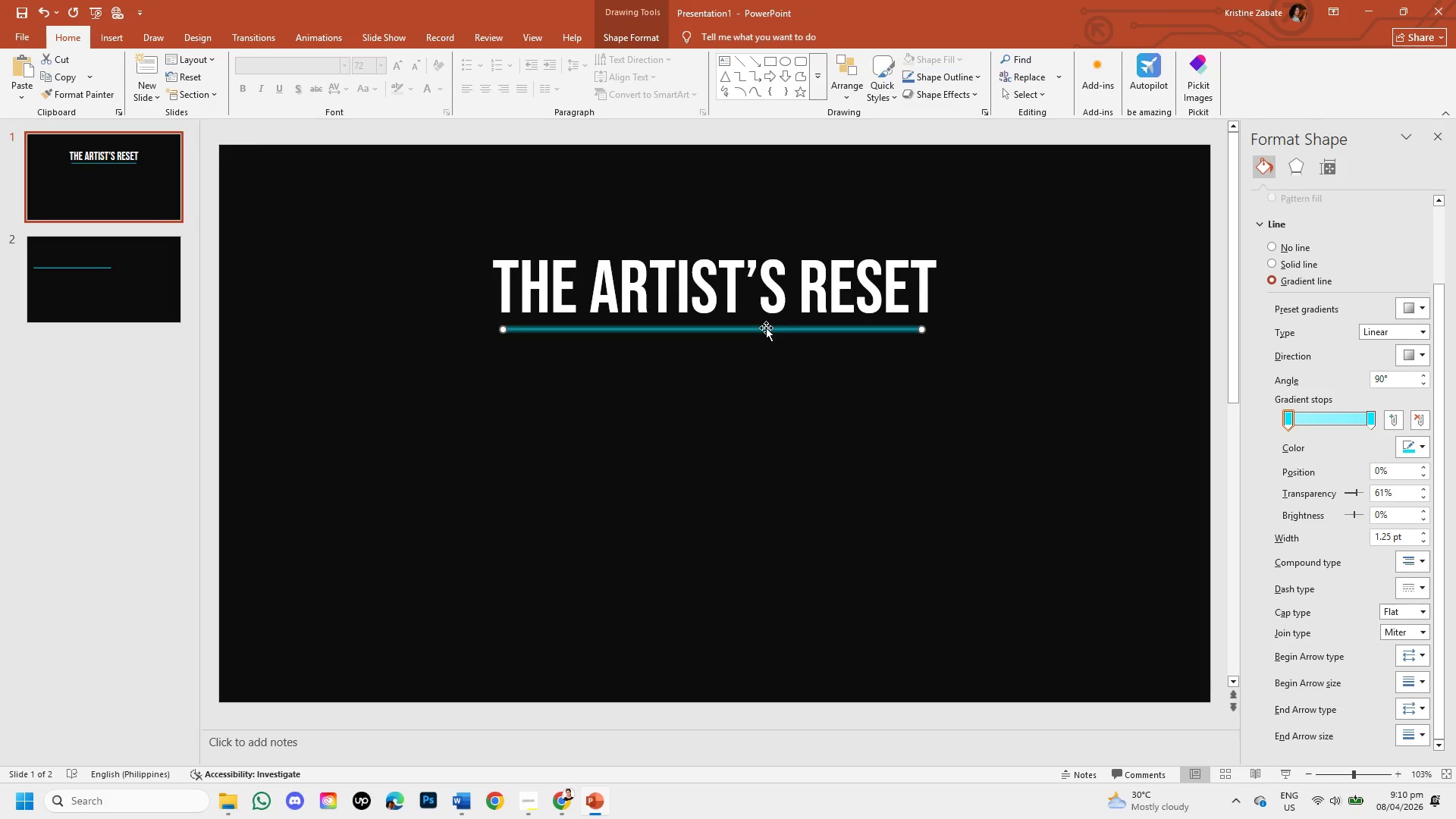 
key(ArrowRight)
 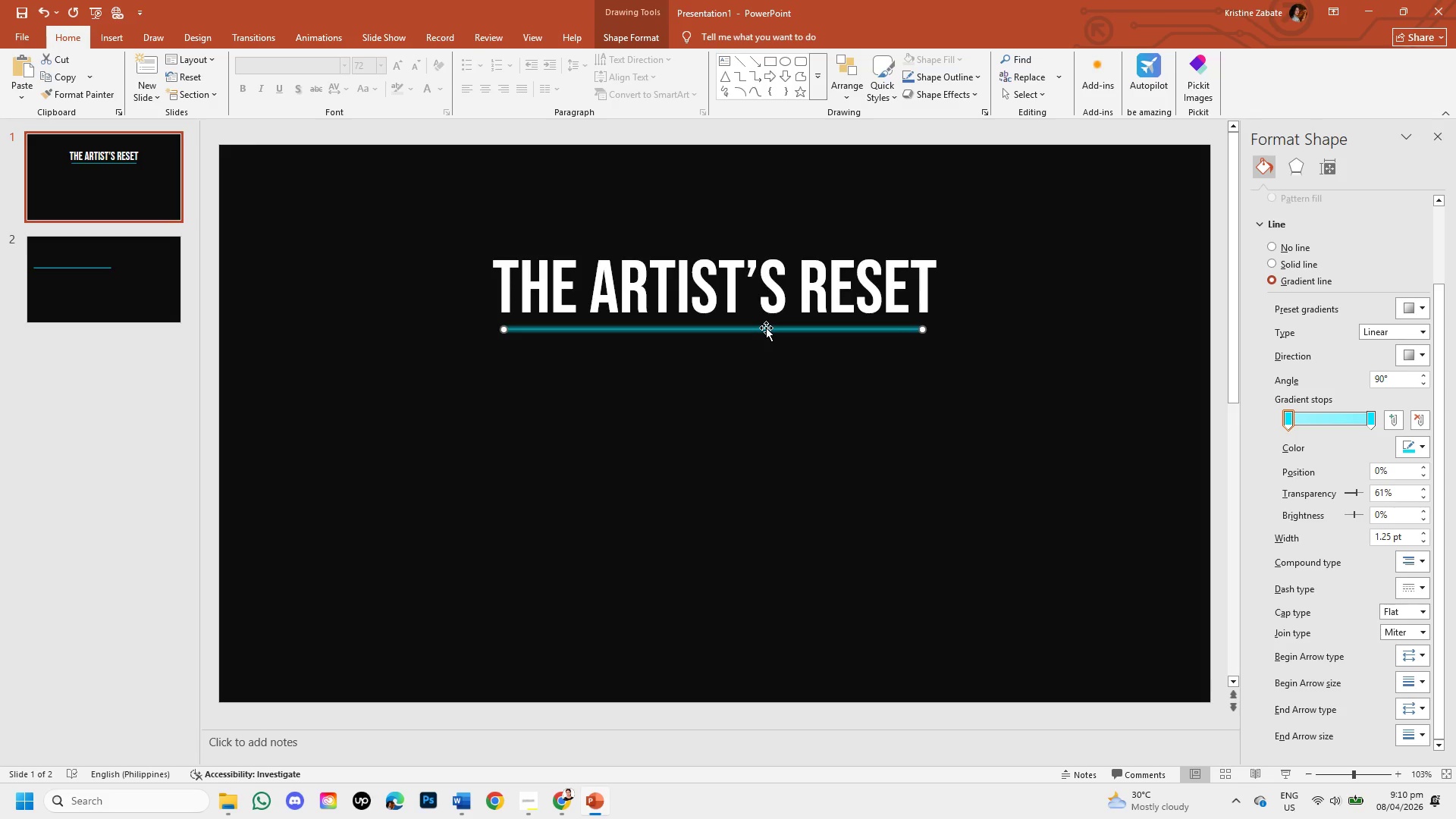 
key(ArrowRight)
 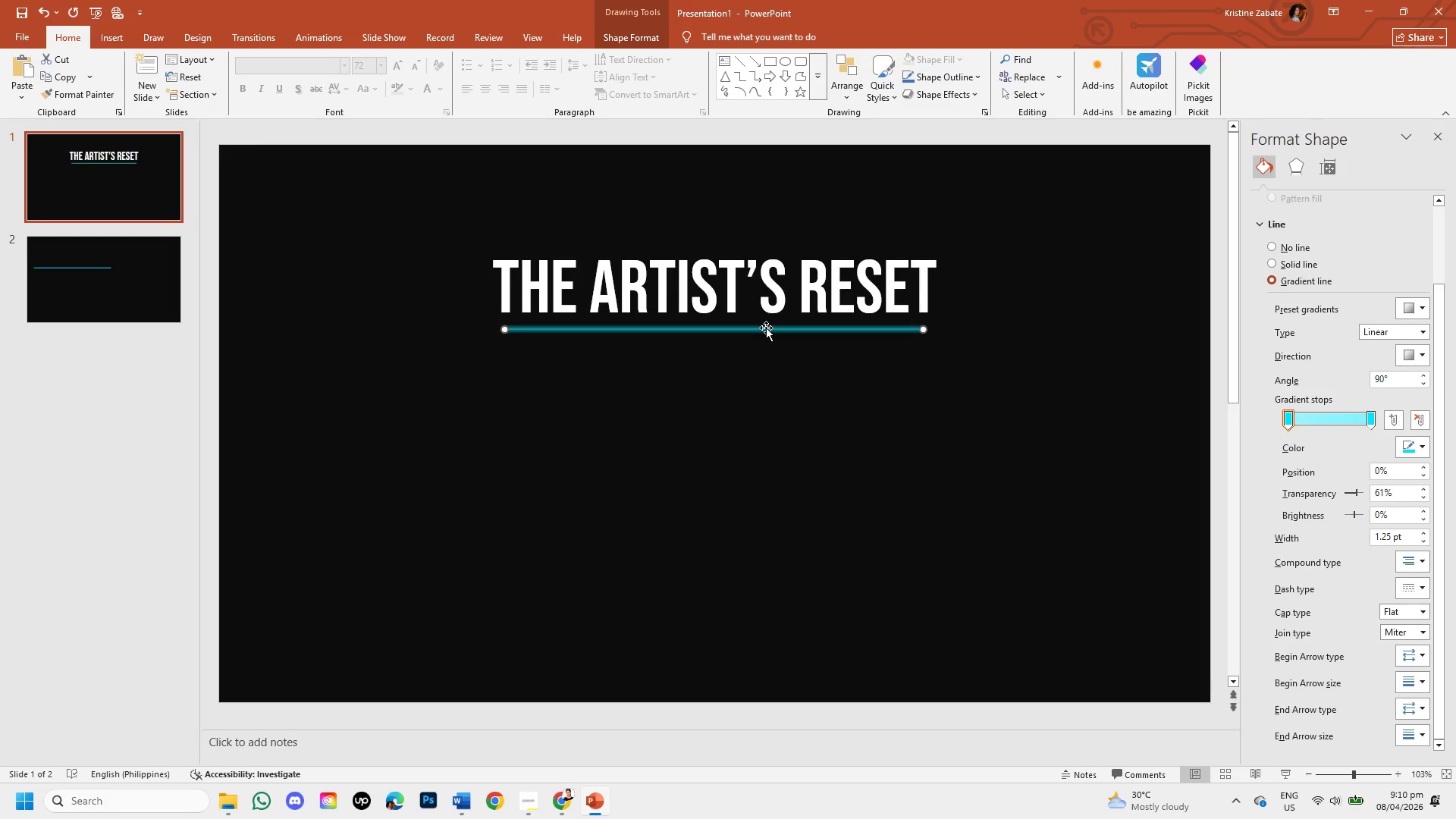 
key(ArrowRight)
 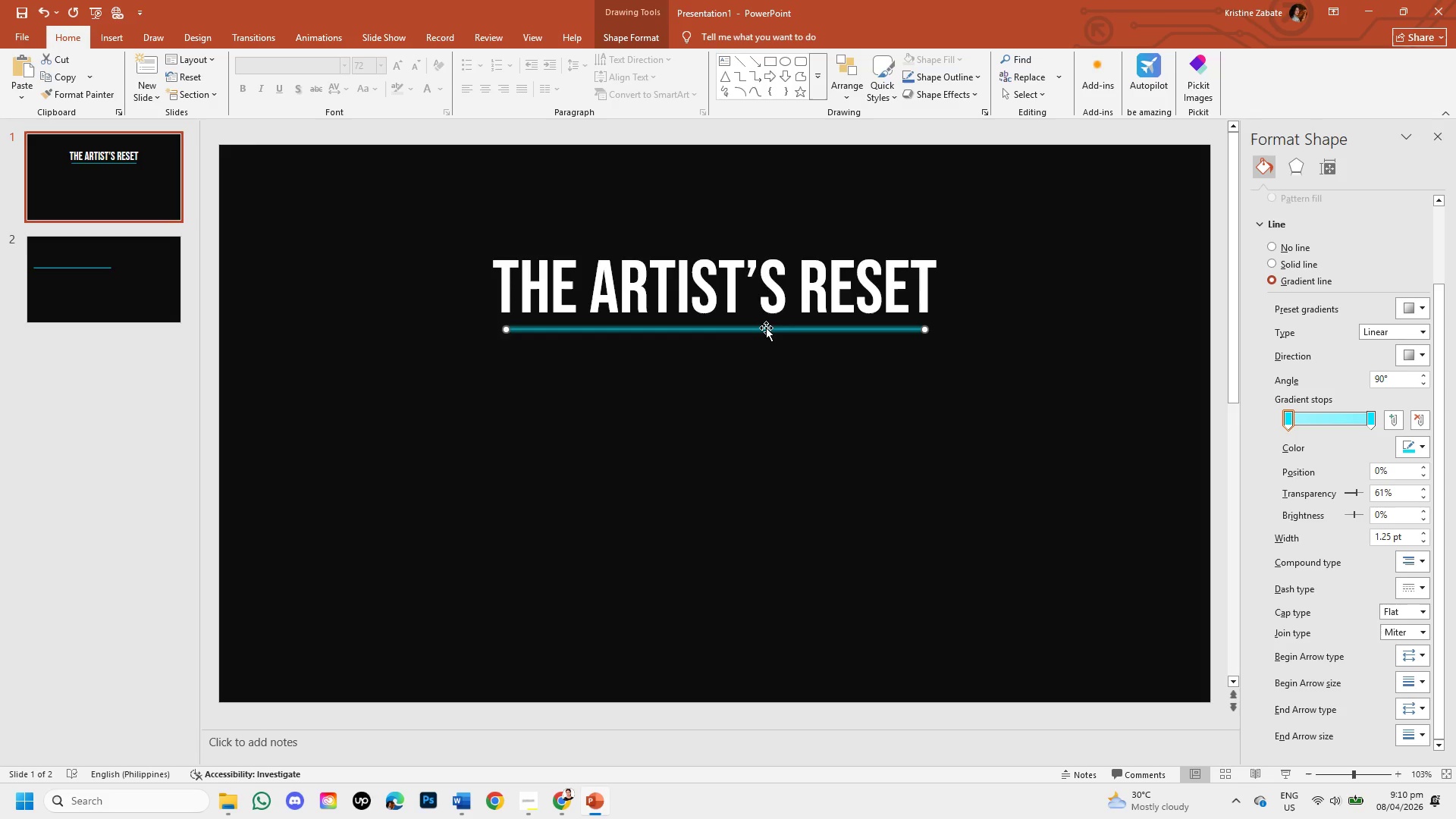 
key(ArrowRight)
 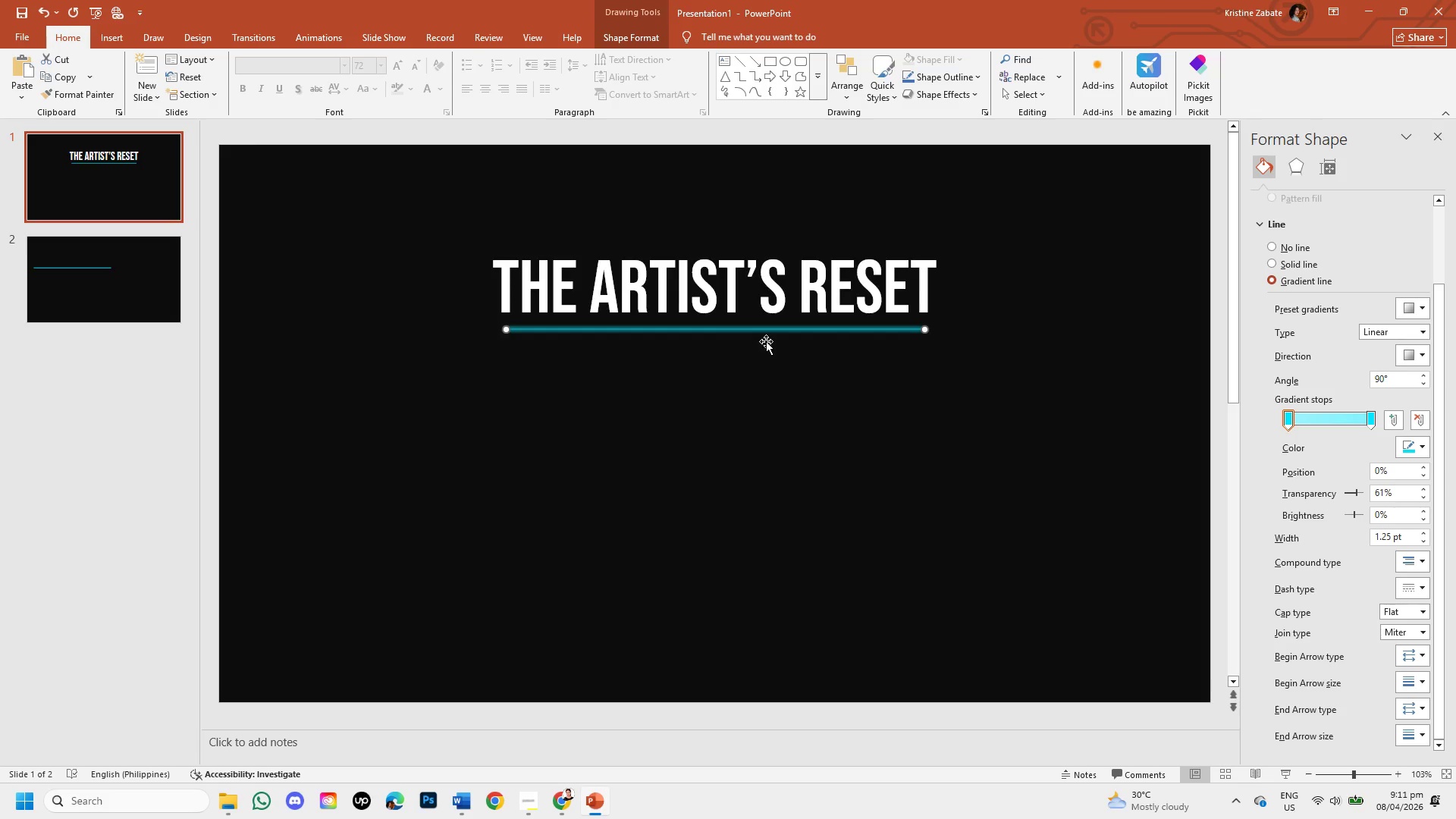 
left_click([772, 384])
 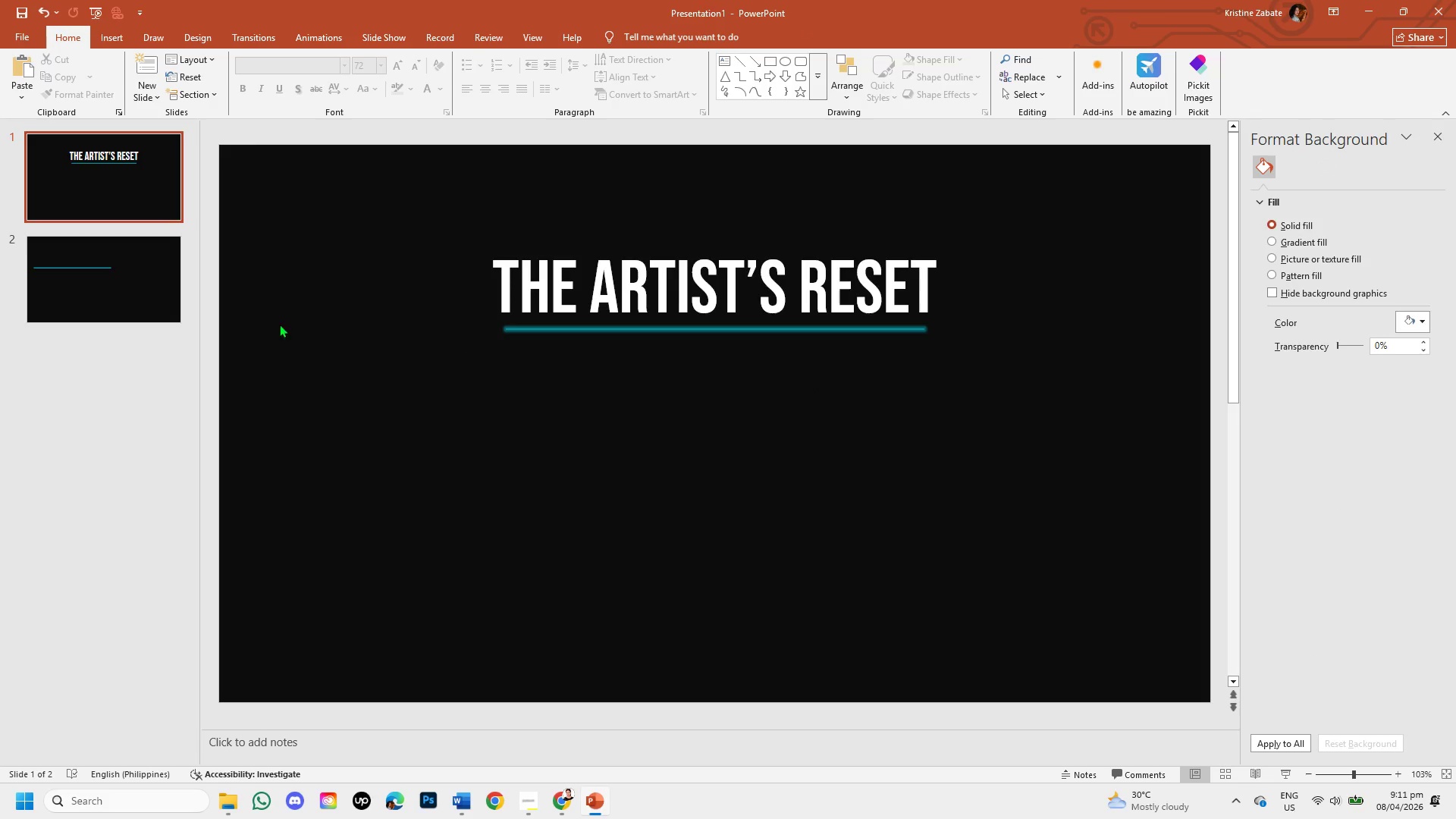 
wait(5.22)
 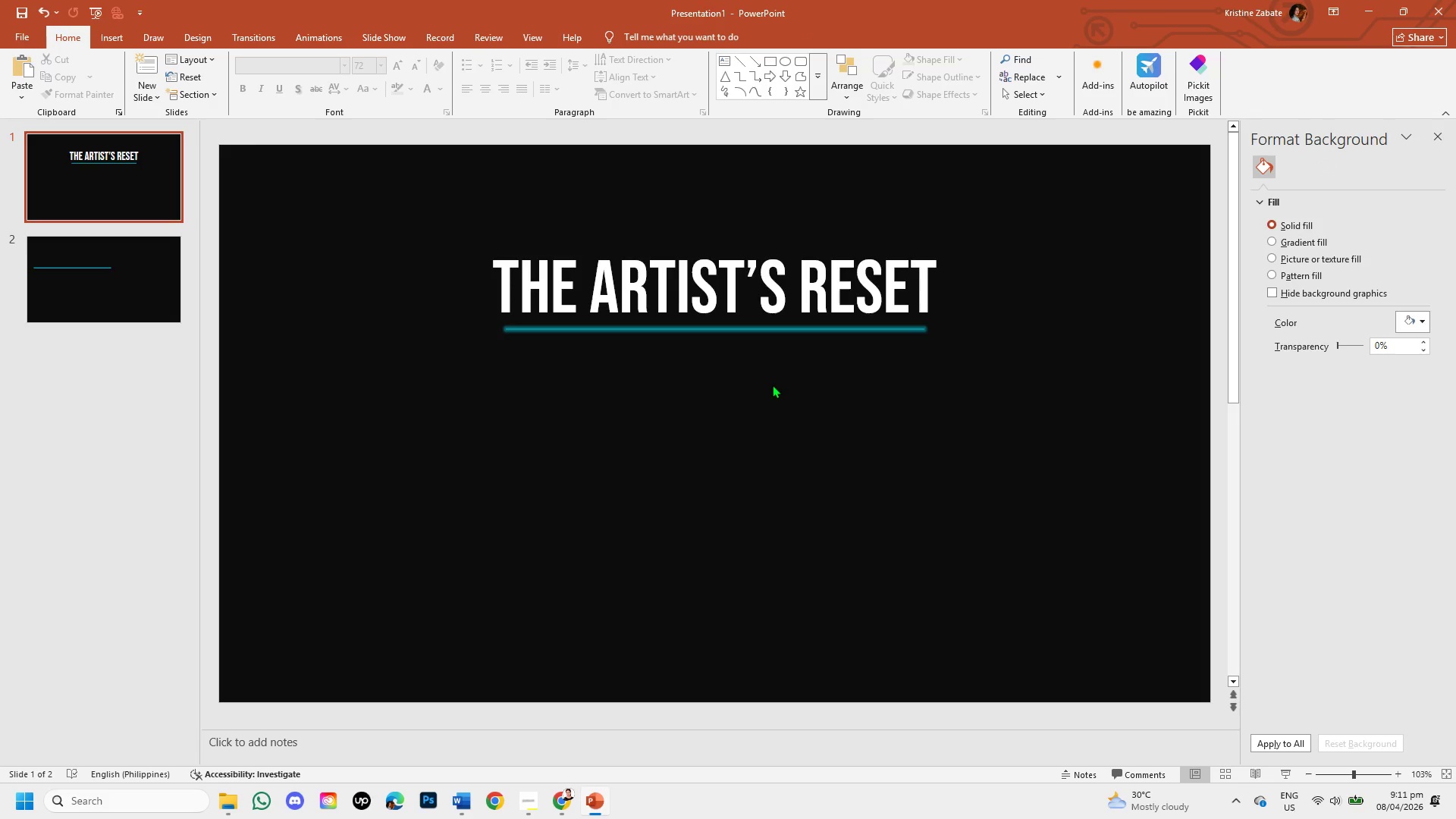 
left_click([1435, 140])
 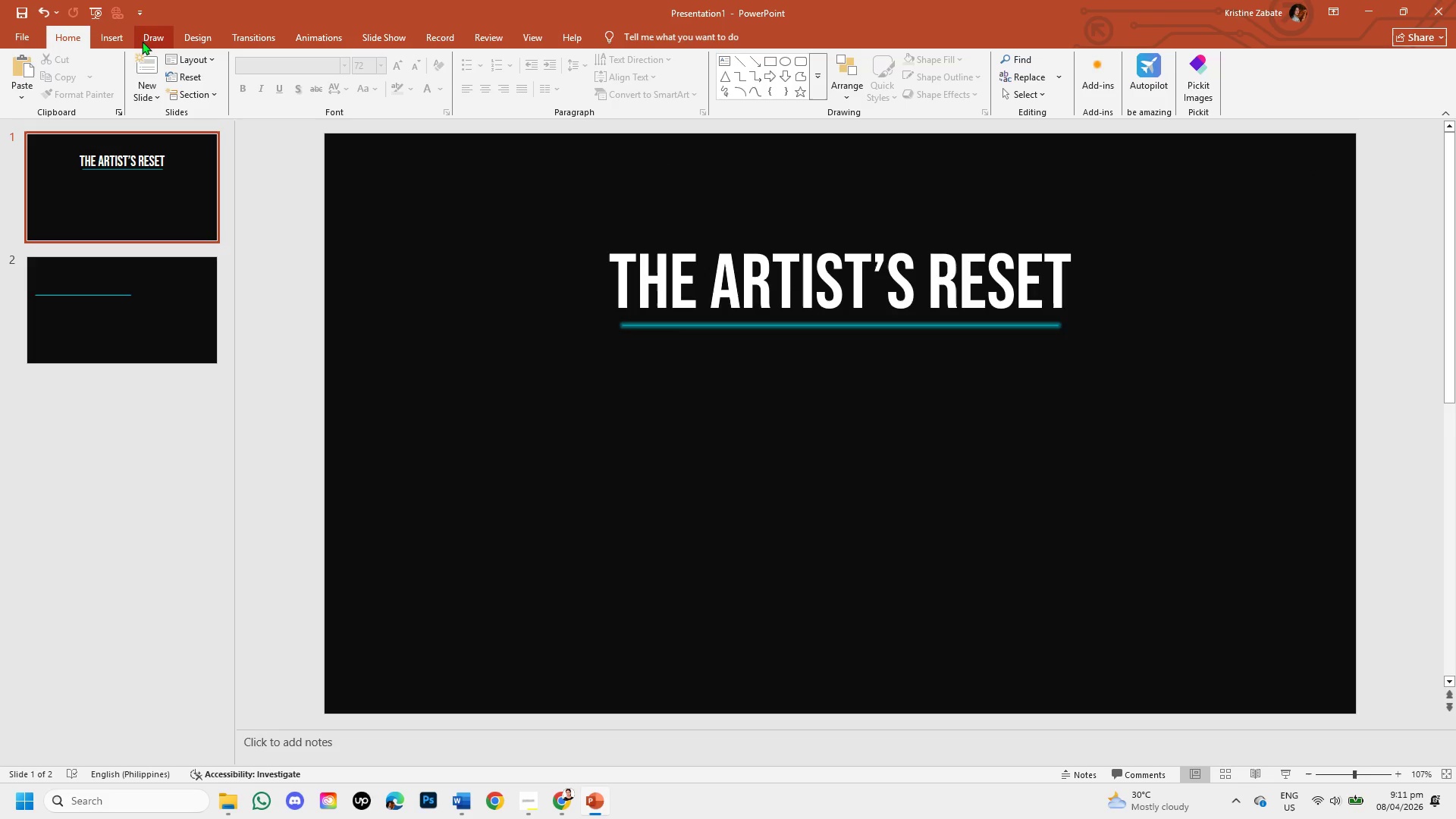 
left_click([118, 39])
 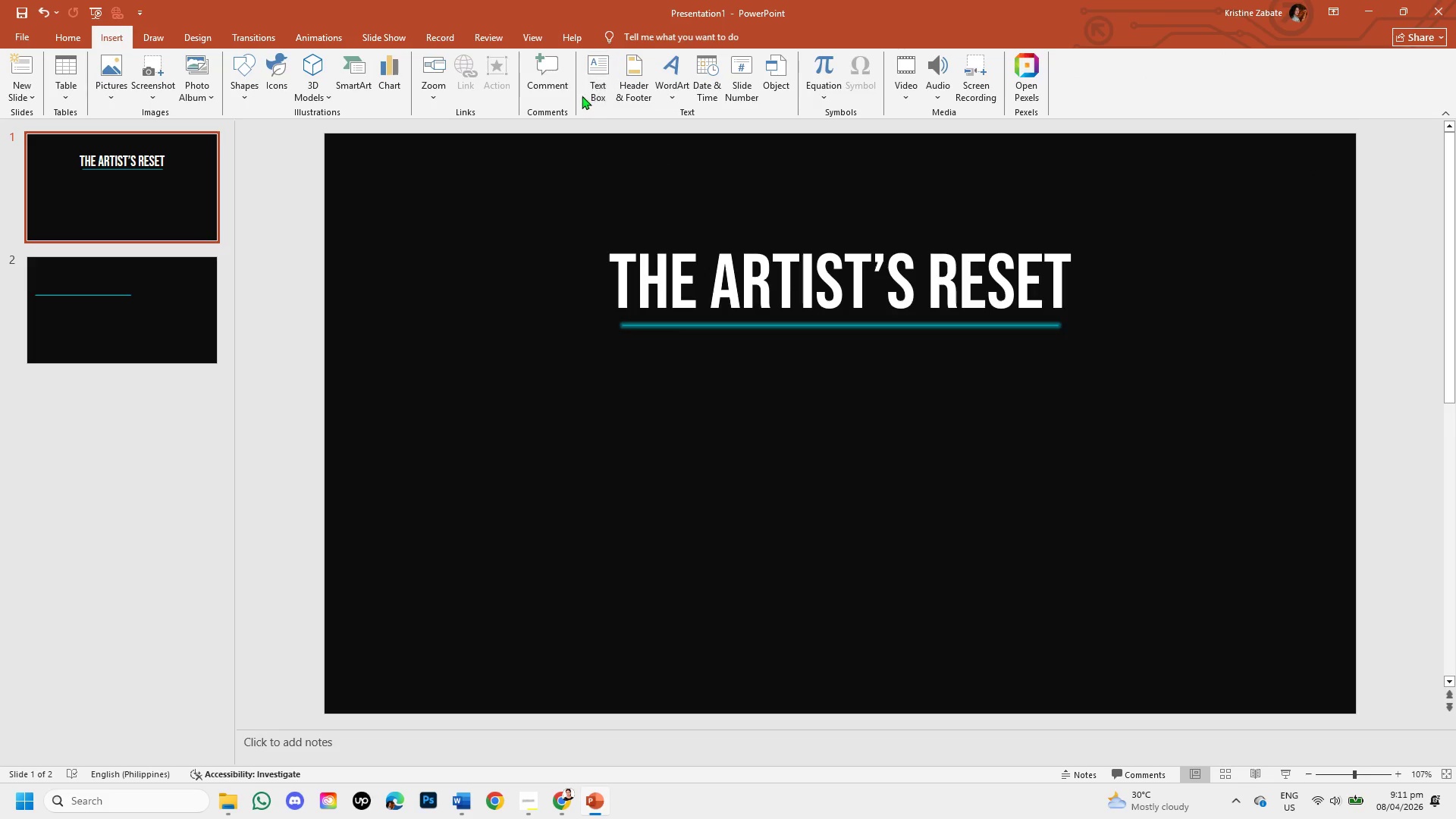 
left_click([585, 89])
 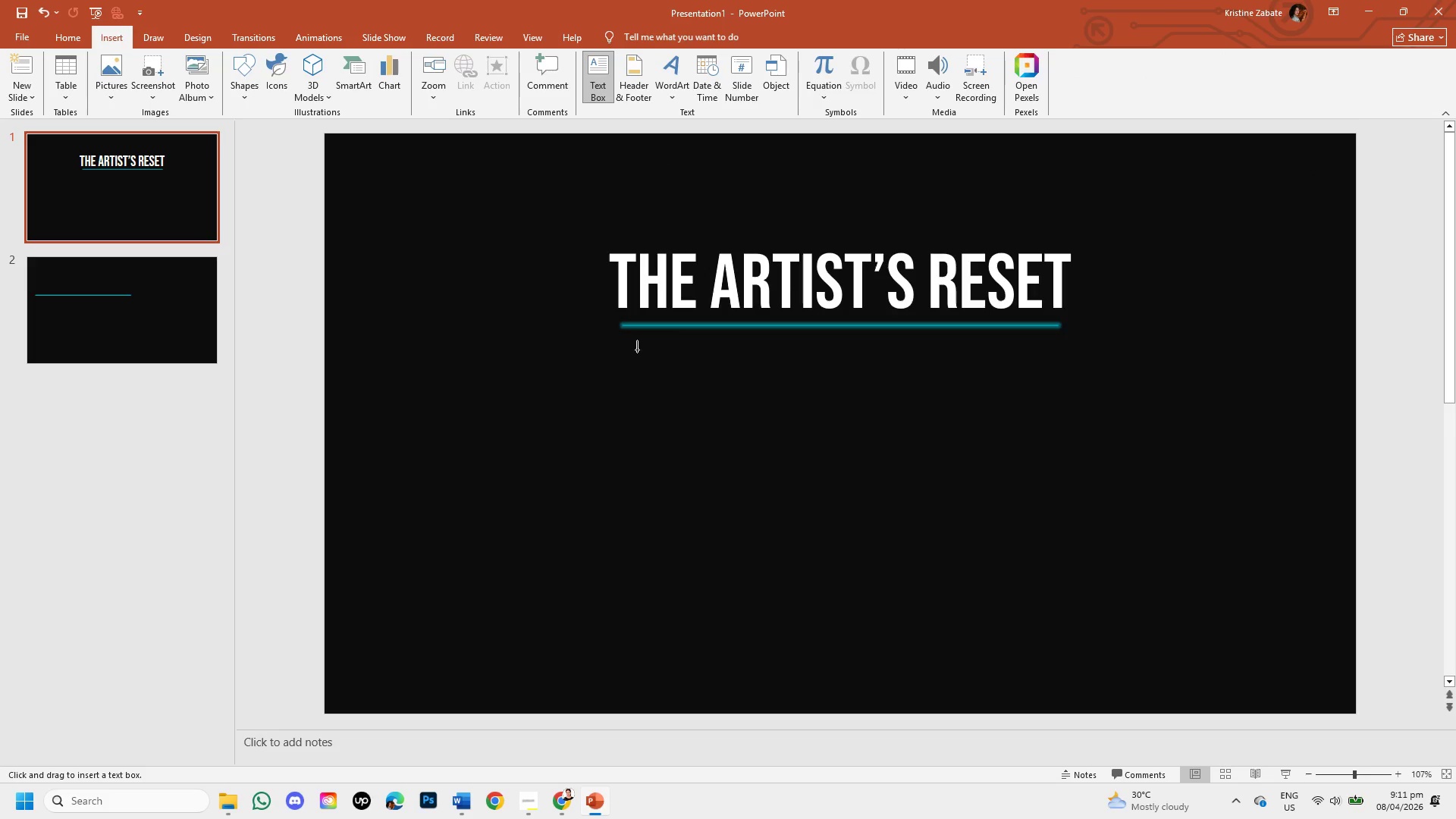 
left_click_drag(start_coordinate=[635, 350], to_coordinate=[993, 374])
 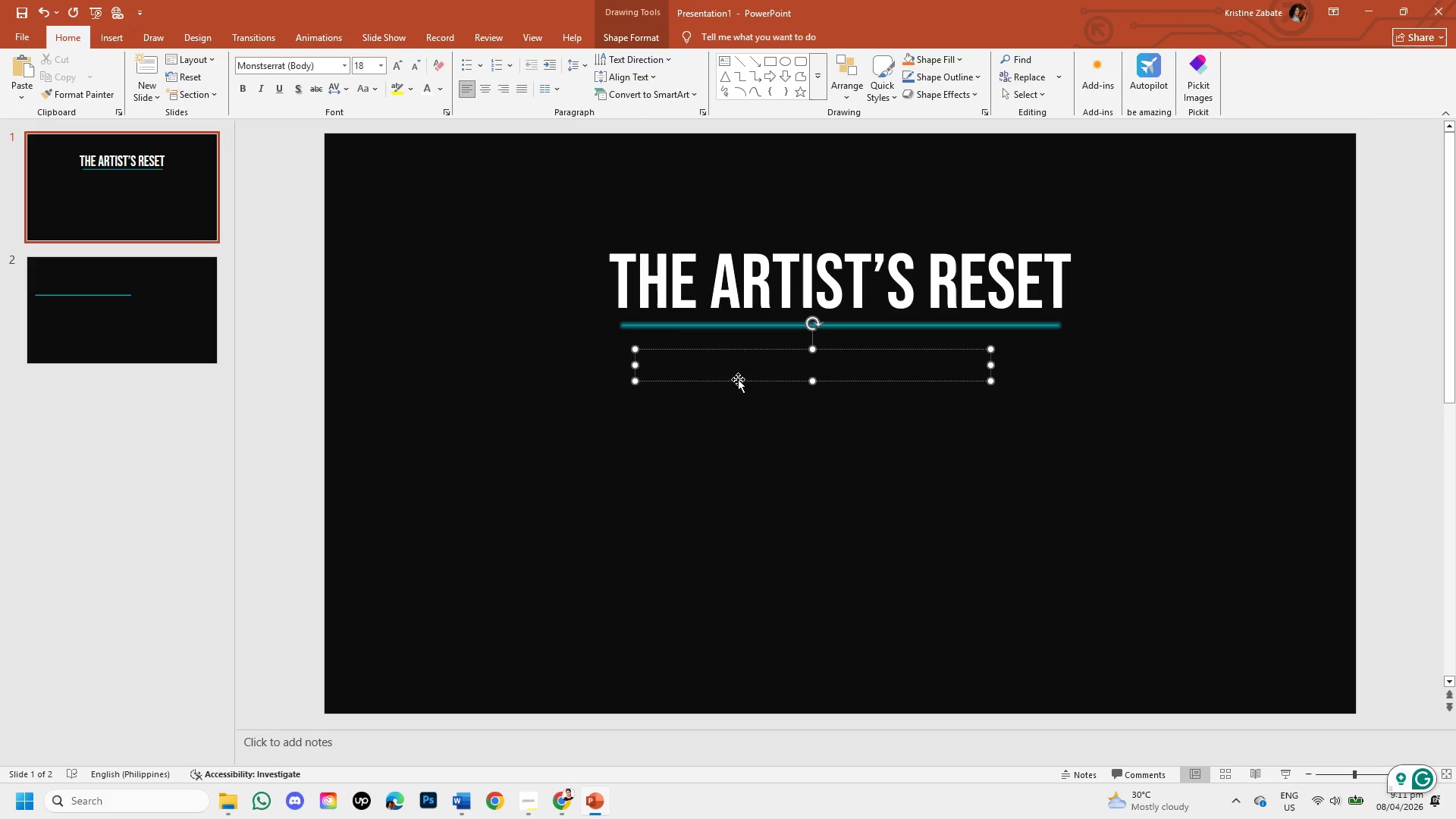 
key(5)
 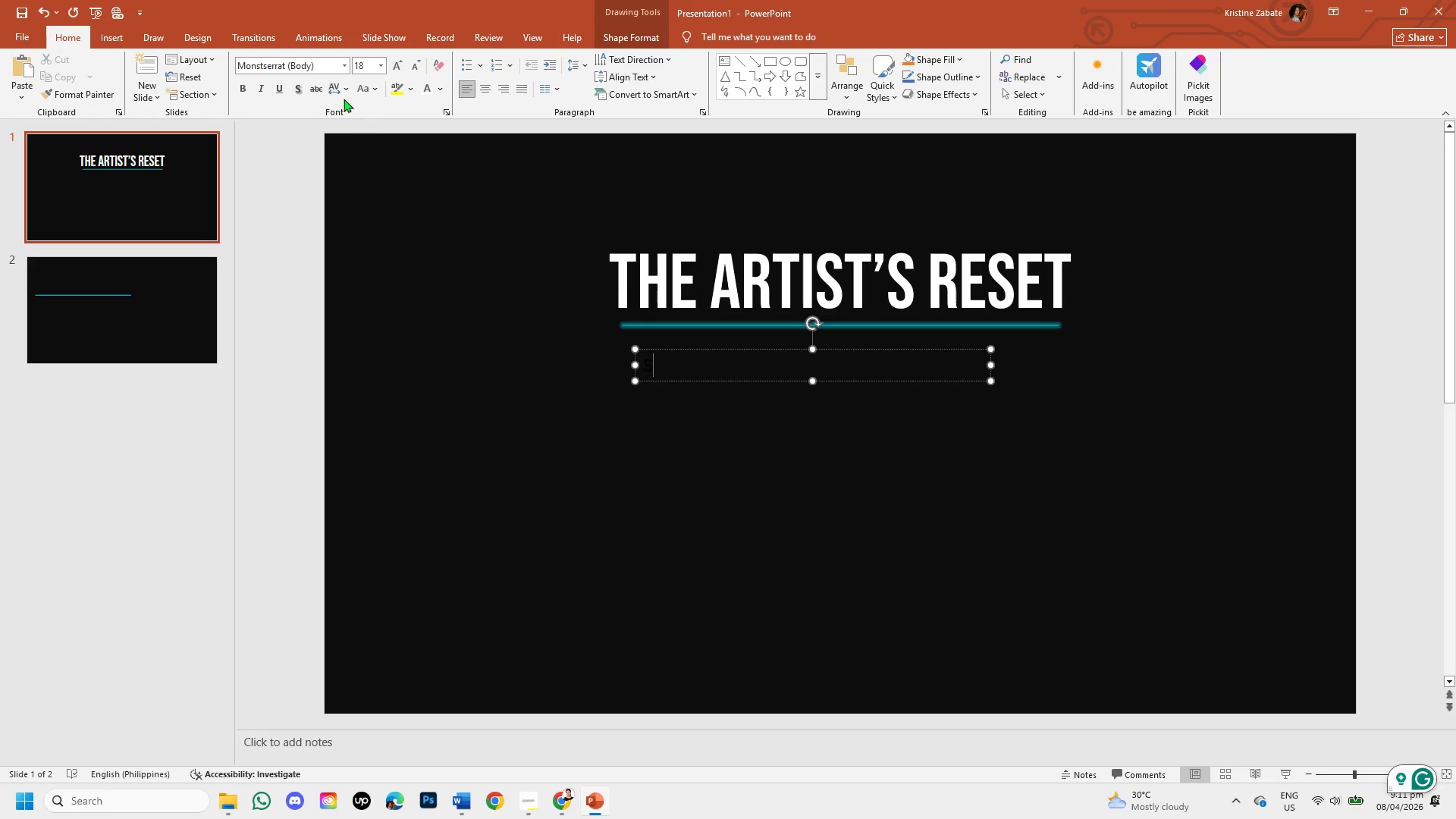 
left_click([424, 83])
 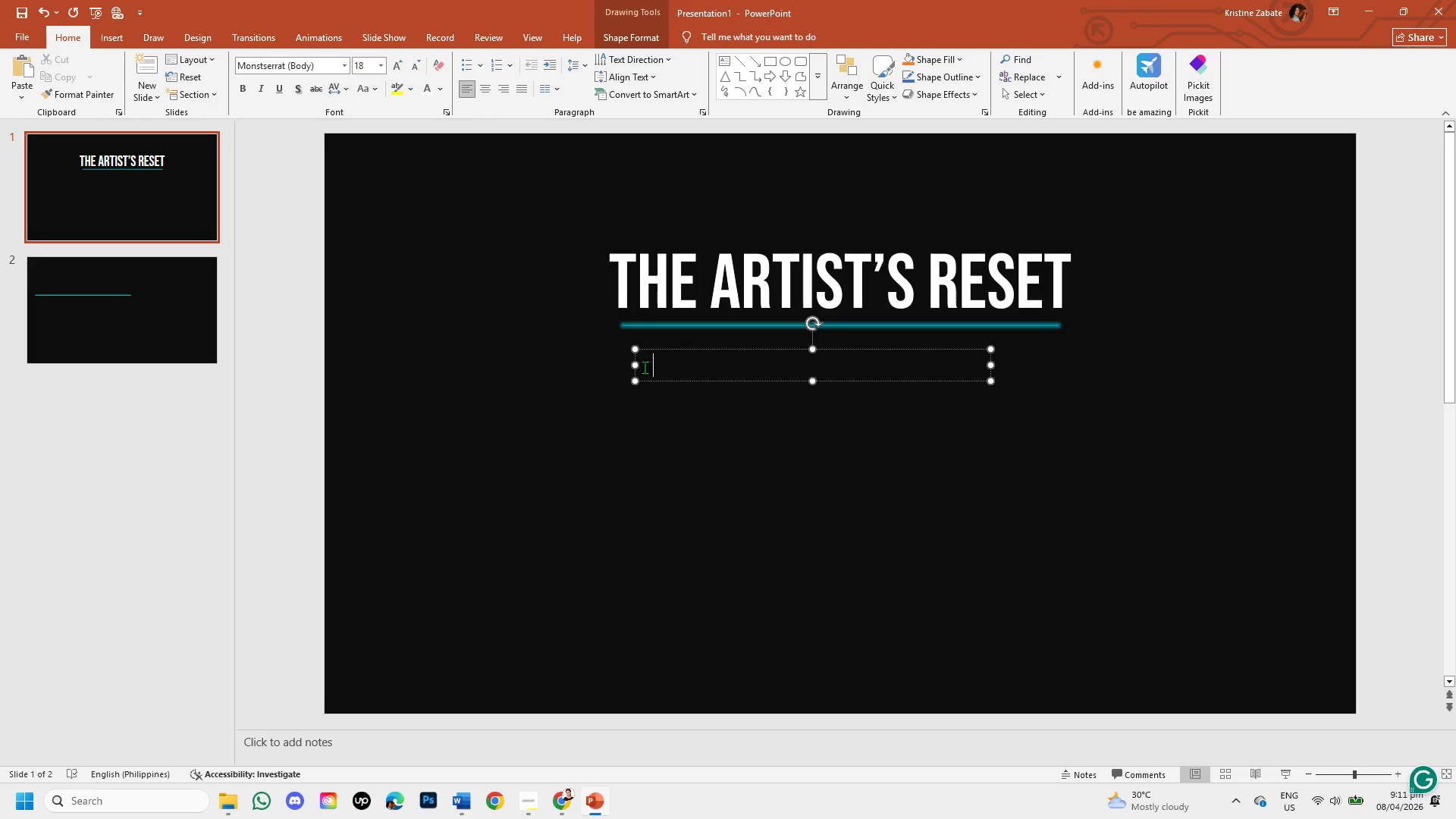 
left_click_drag(start_coordinate=[642, 367], to_coordinate=[648, 366])
 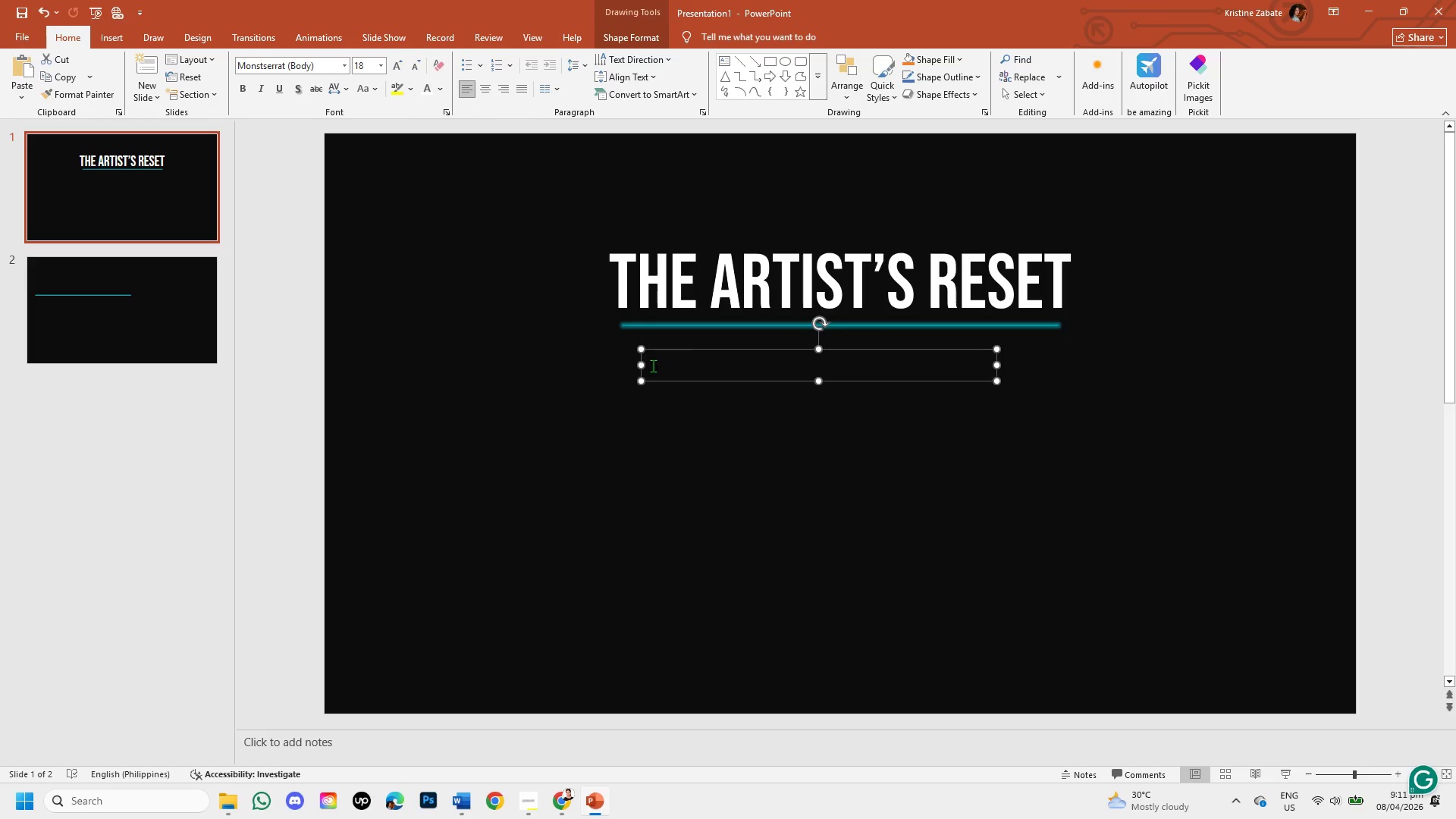 
left_click_drag(start_coordinate=[653, 366], to_coordinate=[626, 369])
 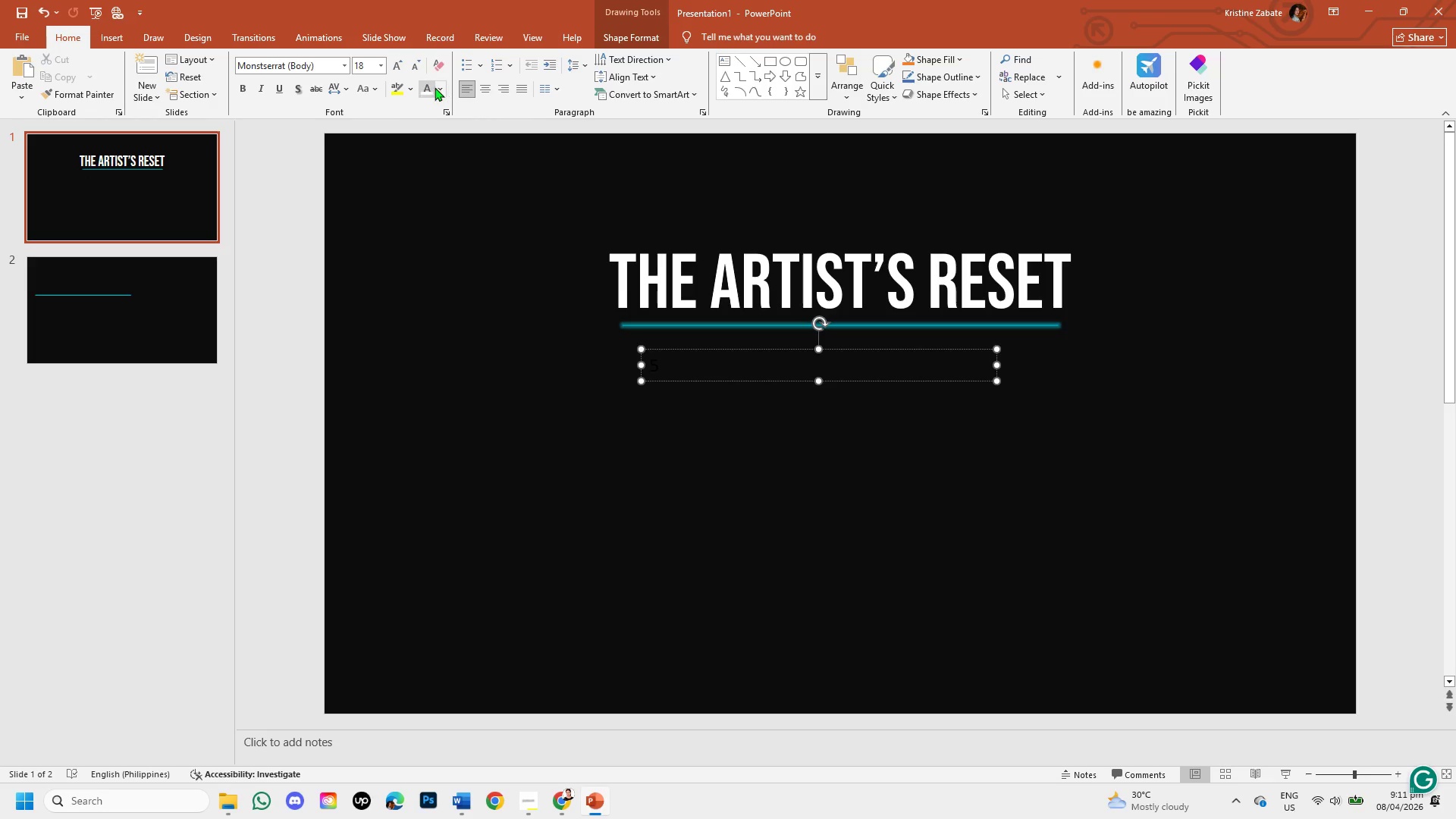 
left_click([431, 87])
 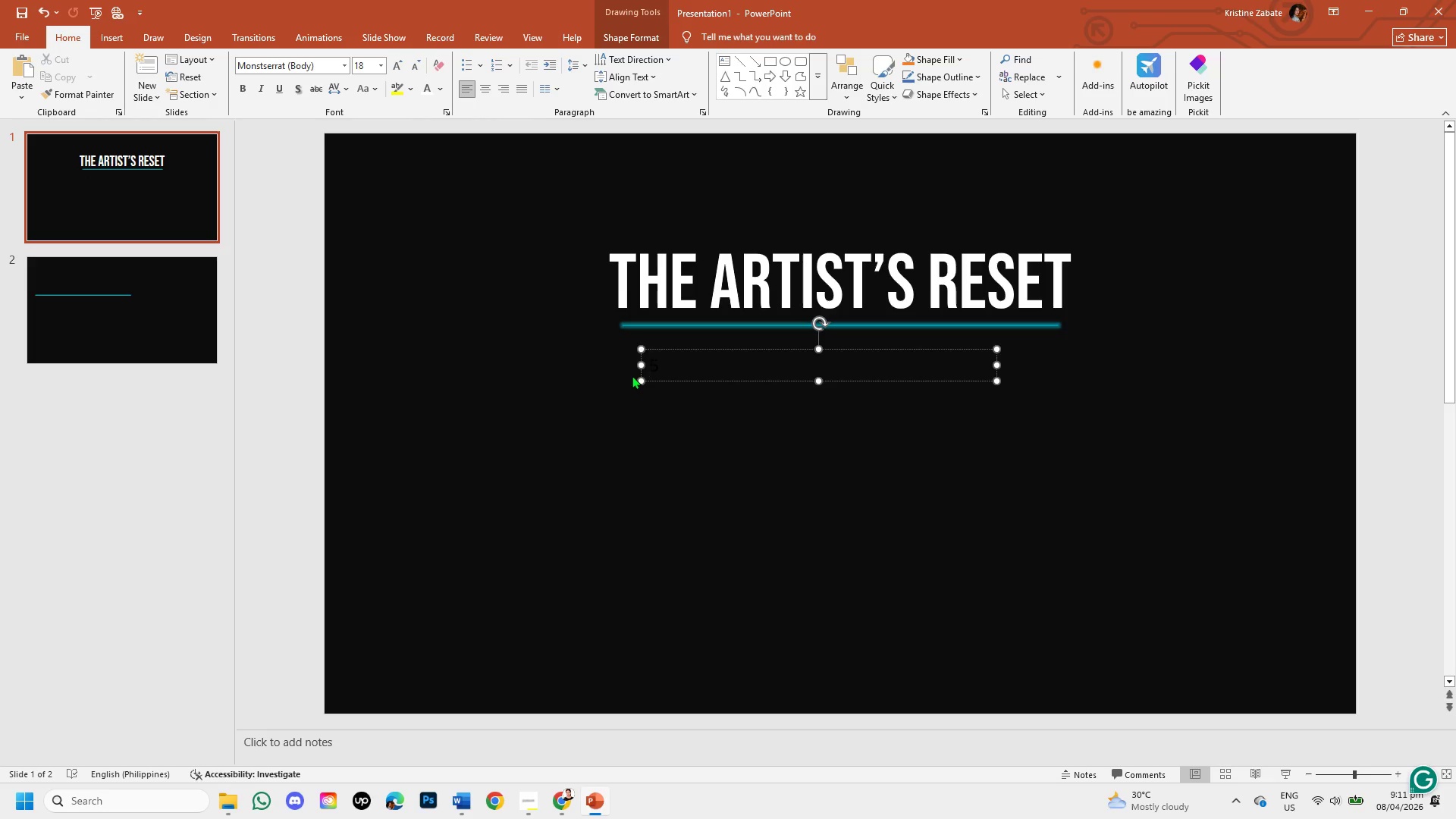 
key(Control+Z)
 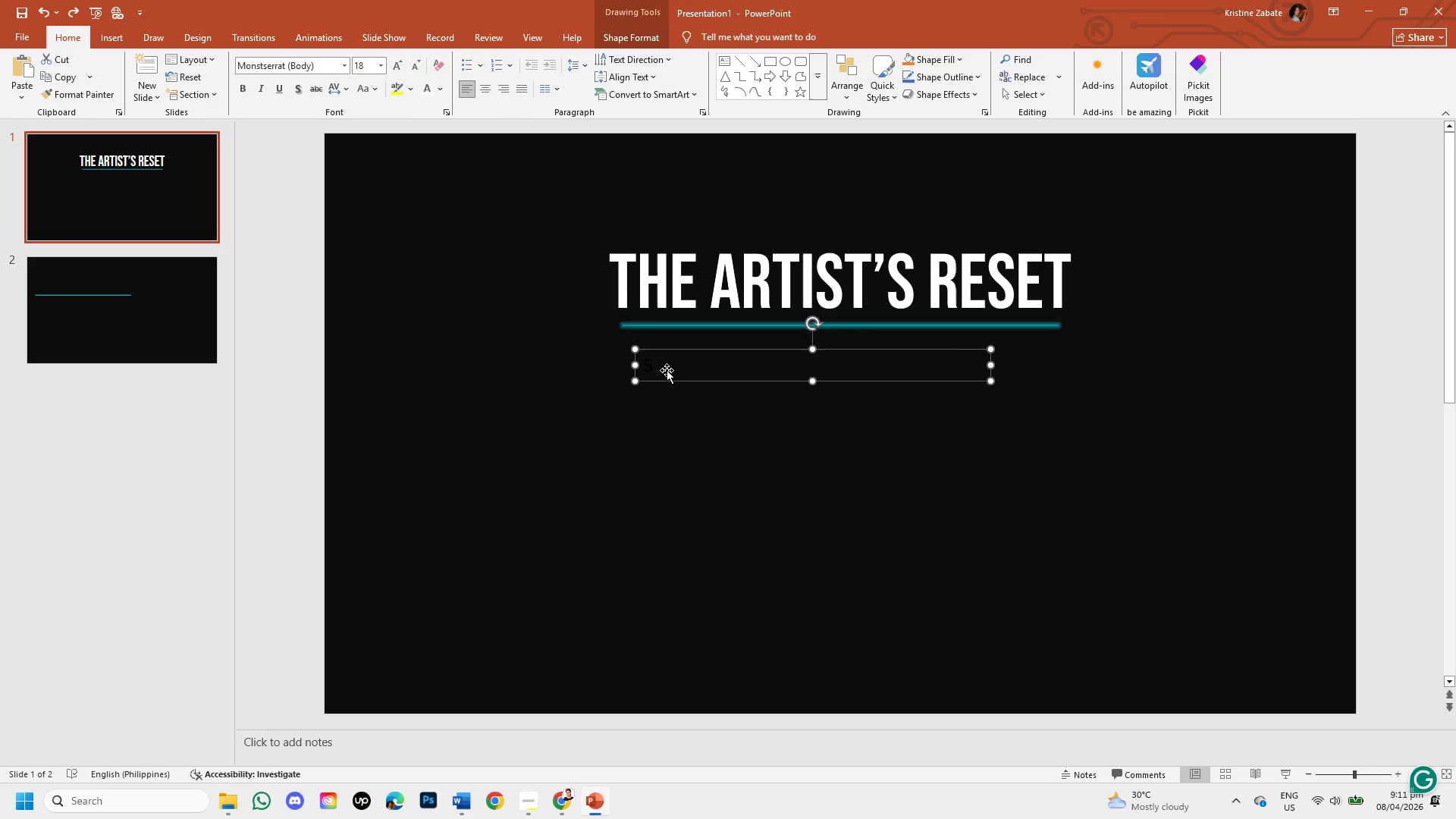 
type( MINUTE )
 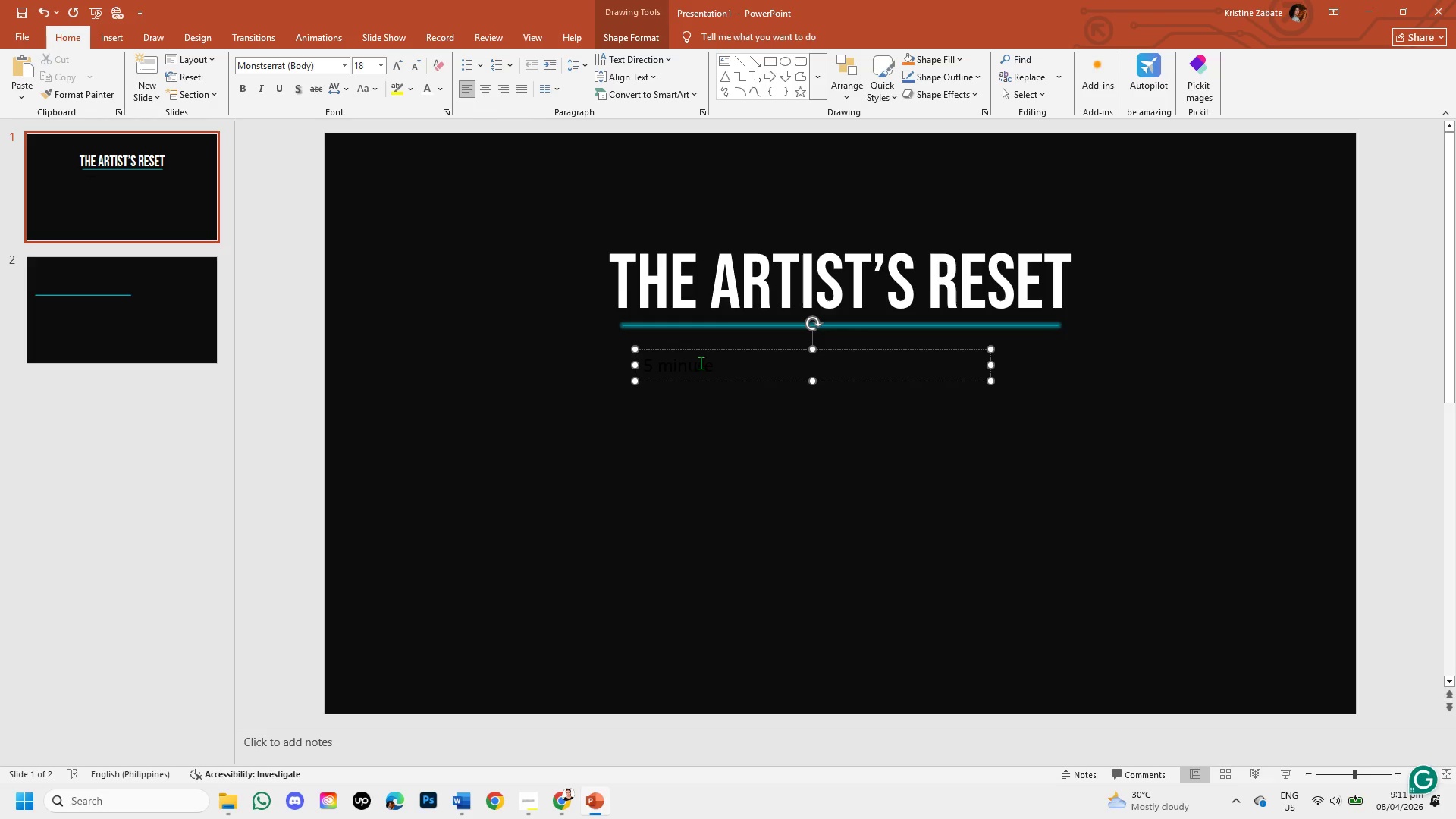 
left_click_drag(start_coordinate=[715, 362], to_coordinate=[610, 356])
 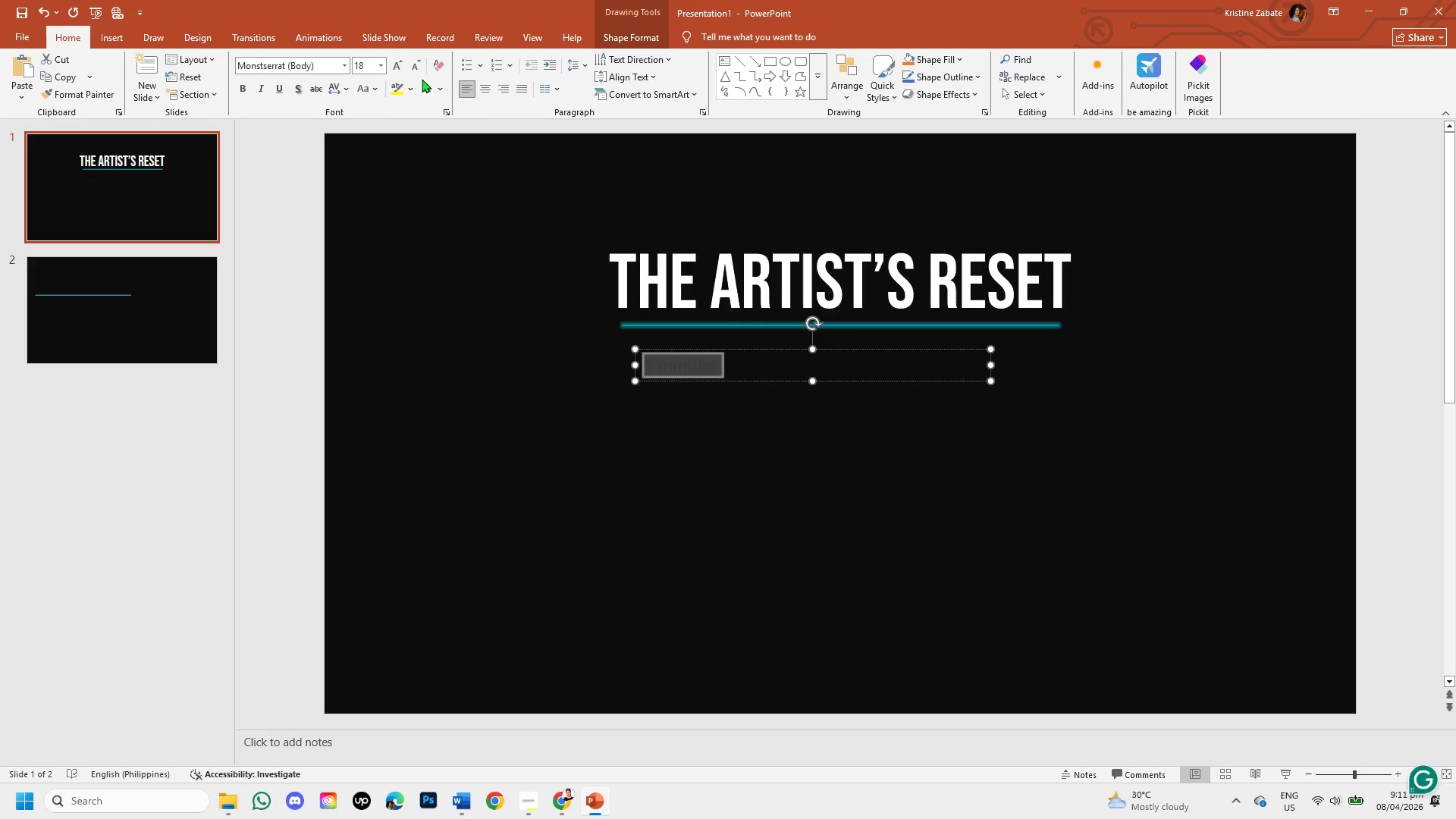 
left_click([425, 87])
 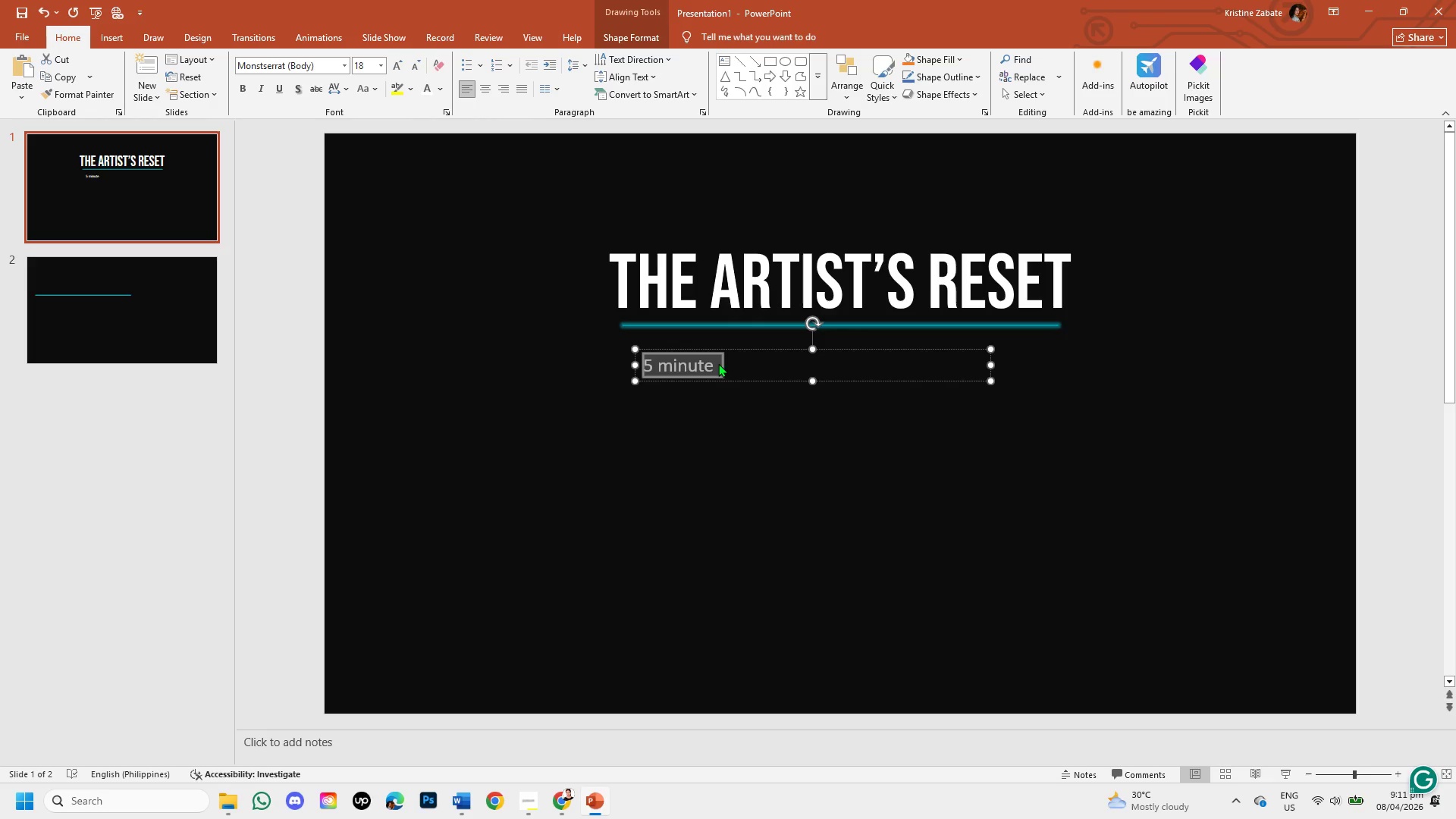 
left_click([711, 362])
 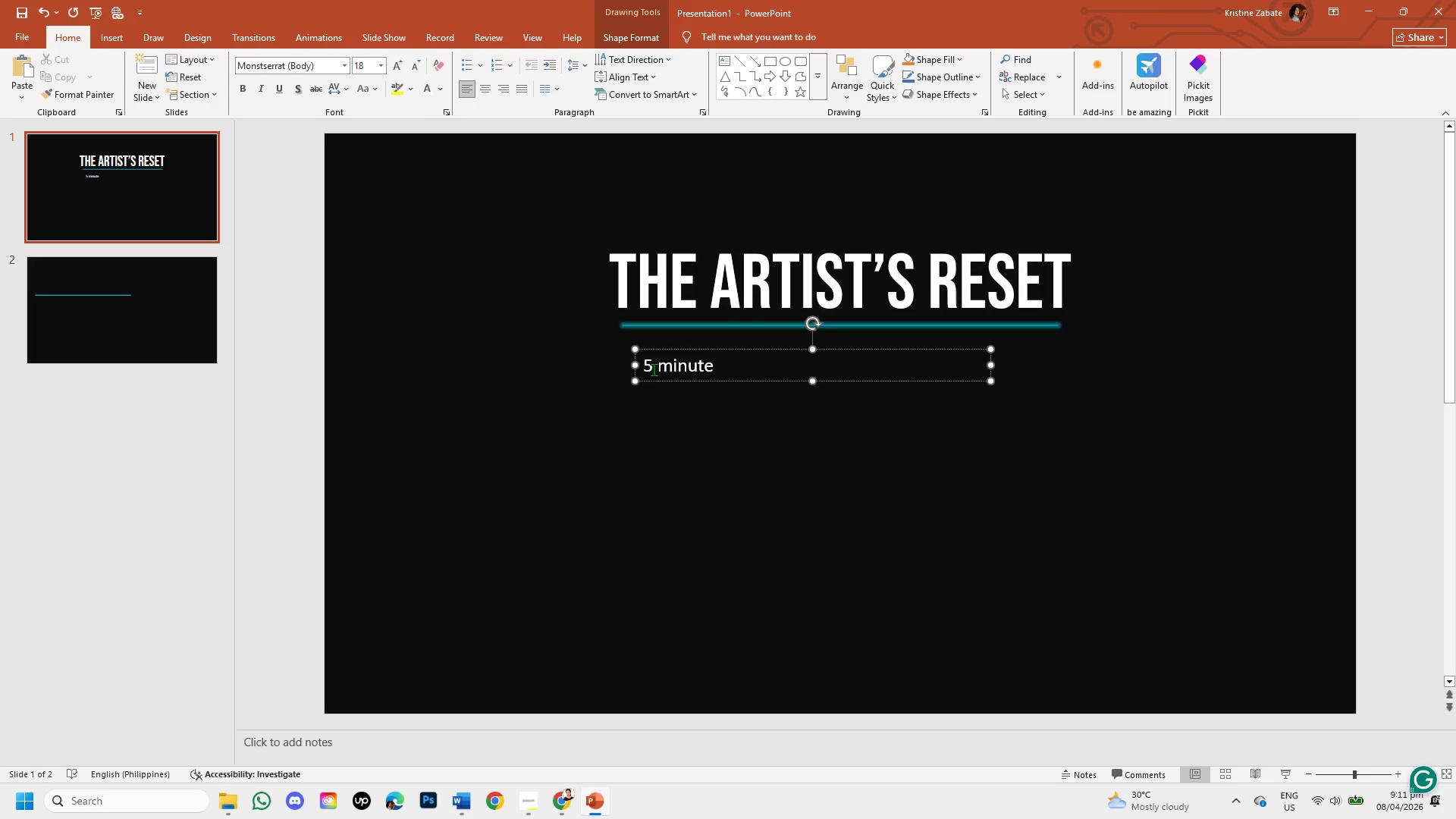 
left_click([671, 365])
 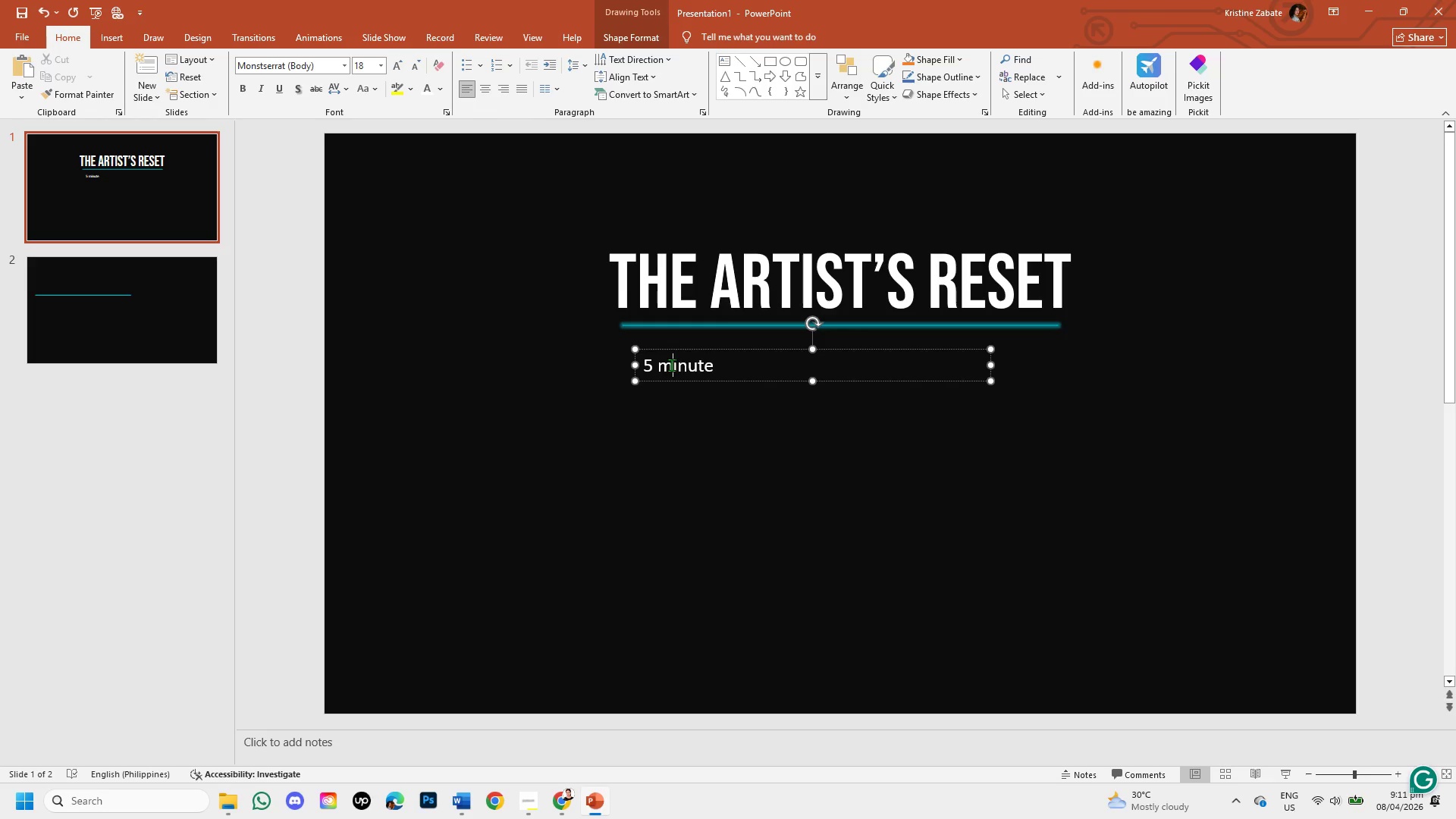 
key(Backspace)
 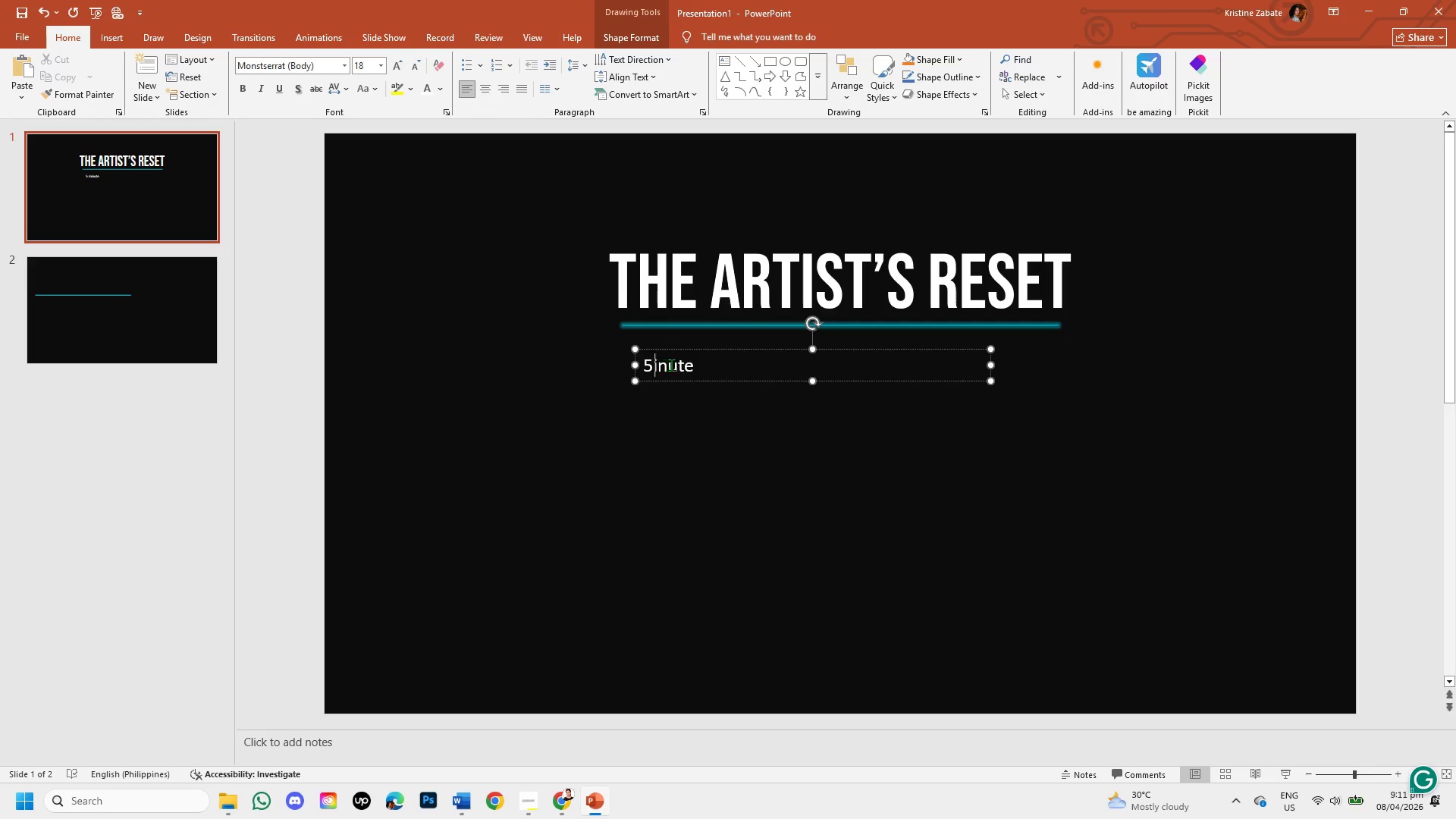 
key(Backspace)
 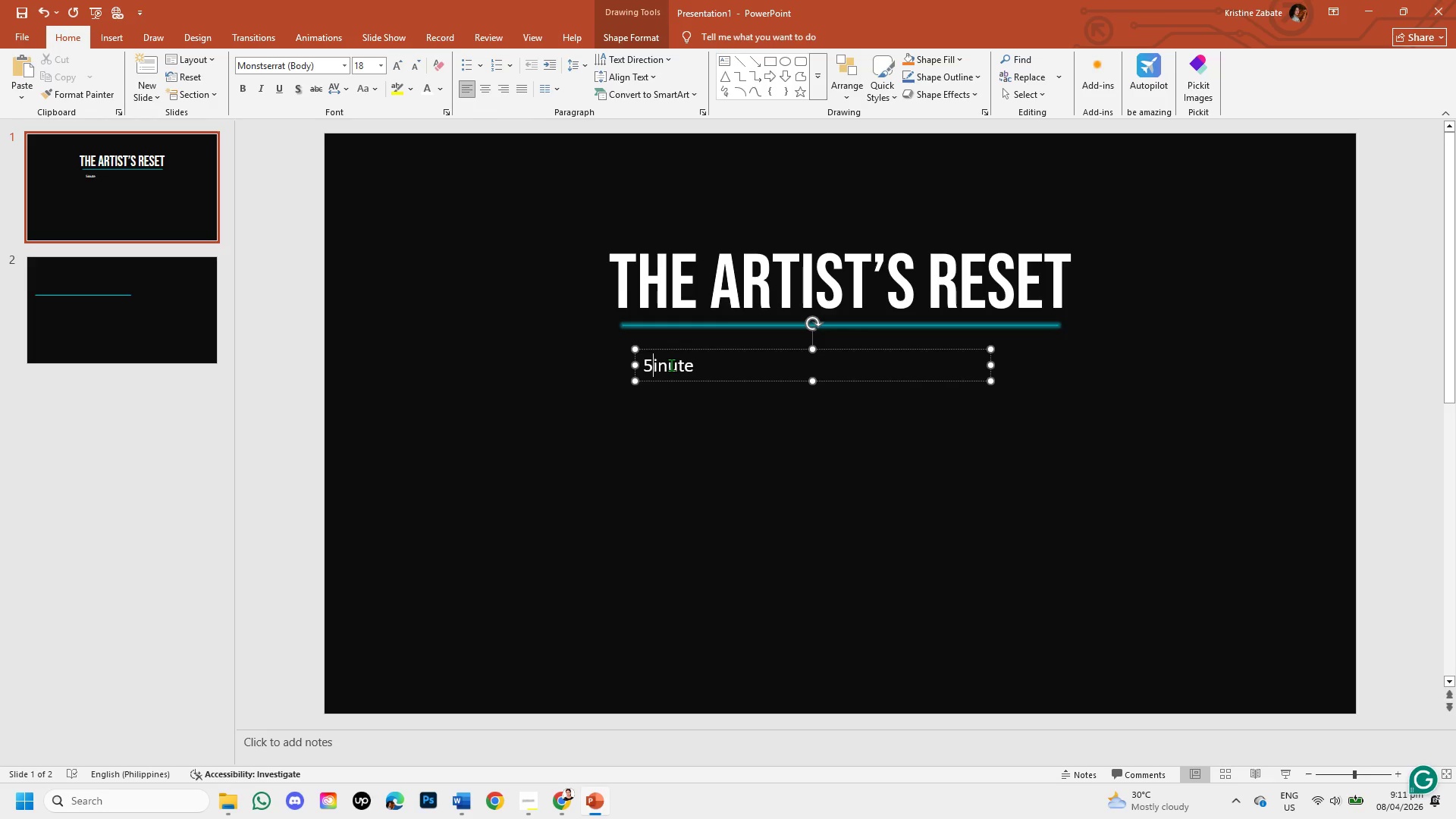 
key(Minus)
 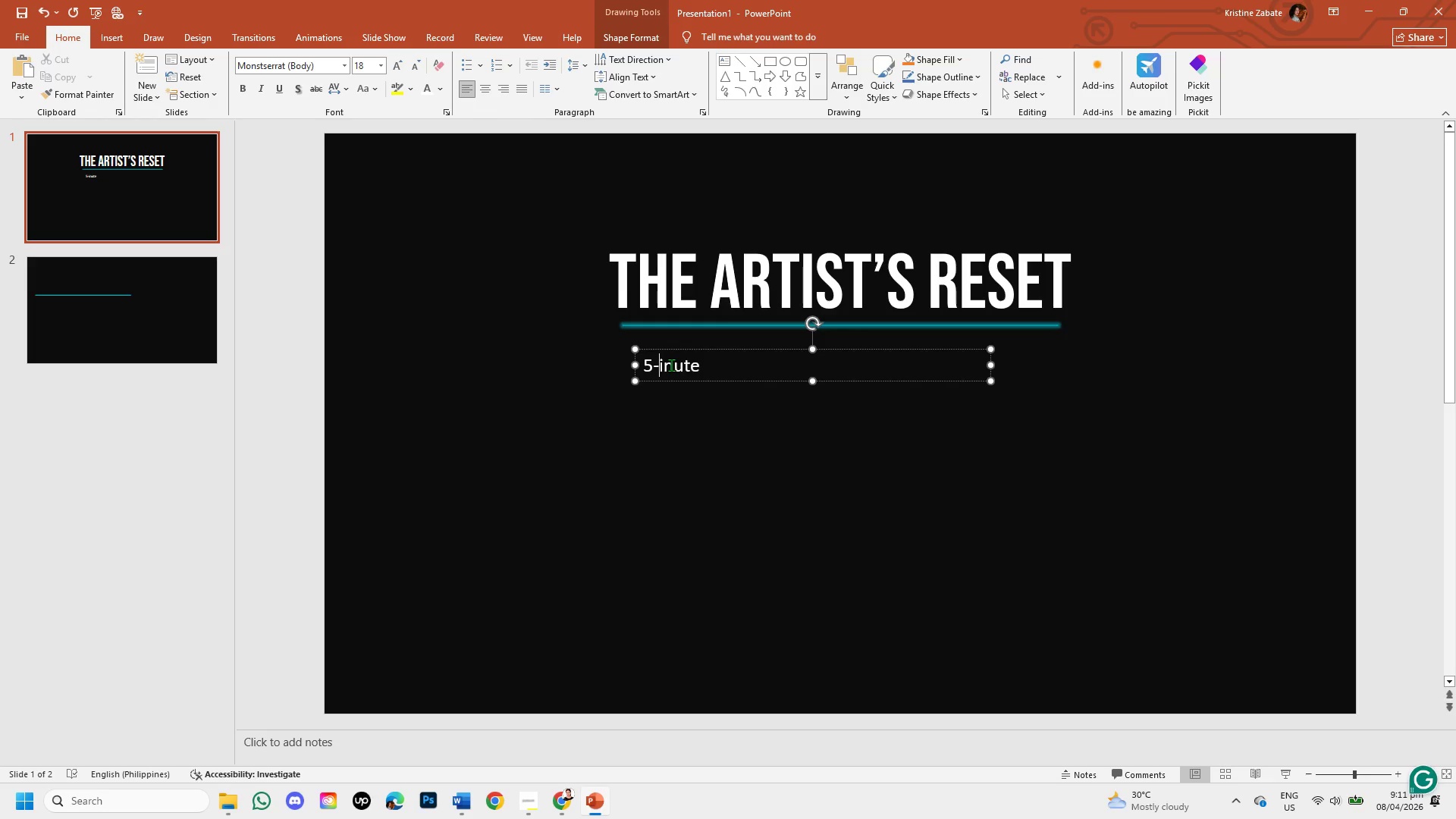 
key(M)
 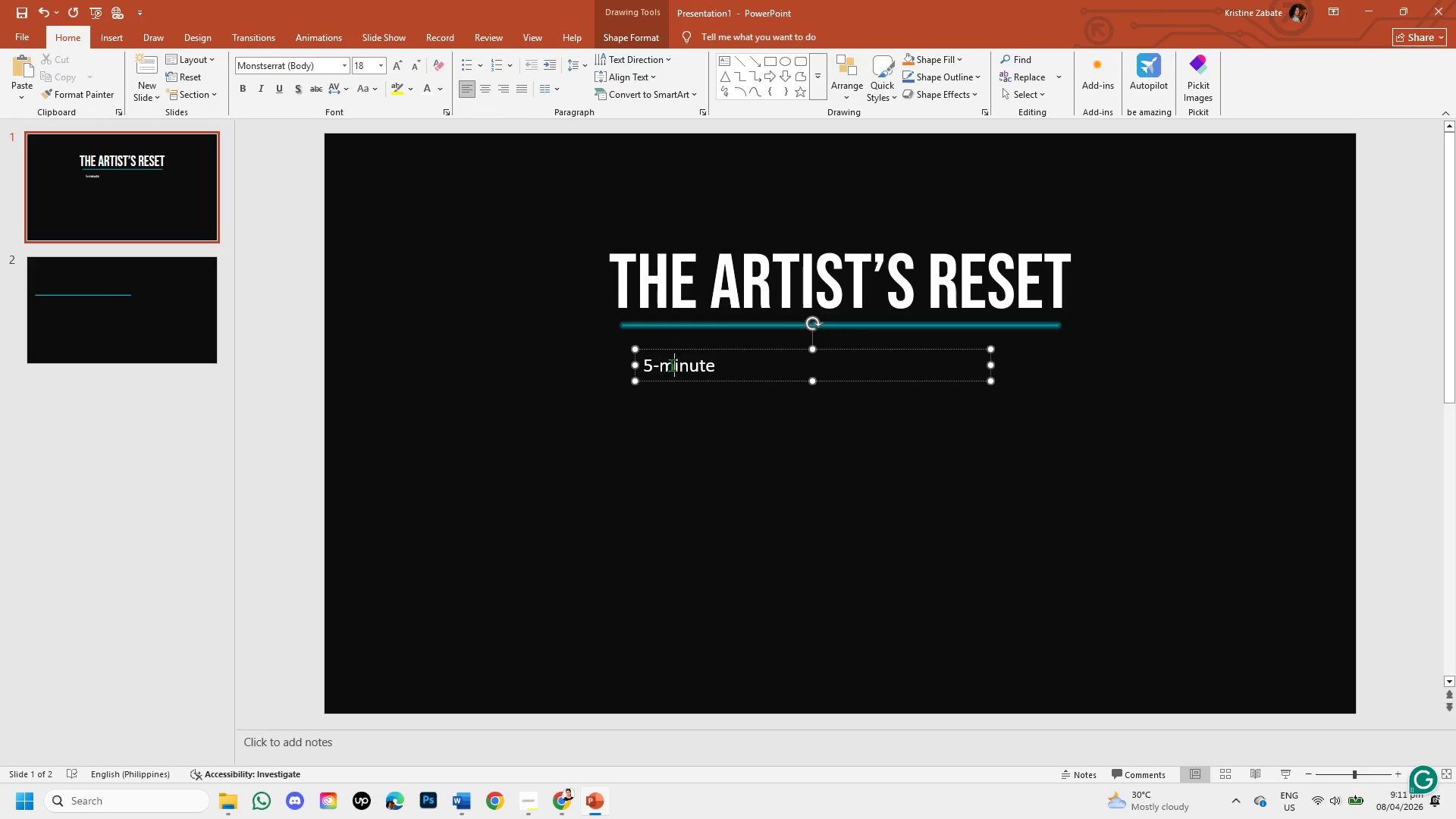 
key(Backspace)
 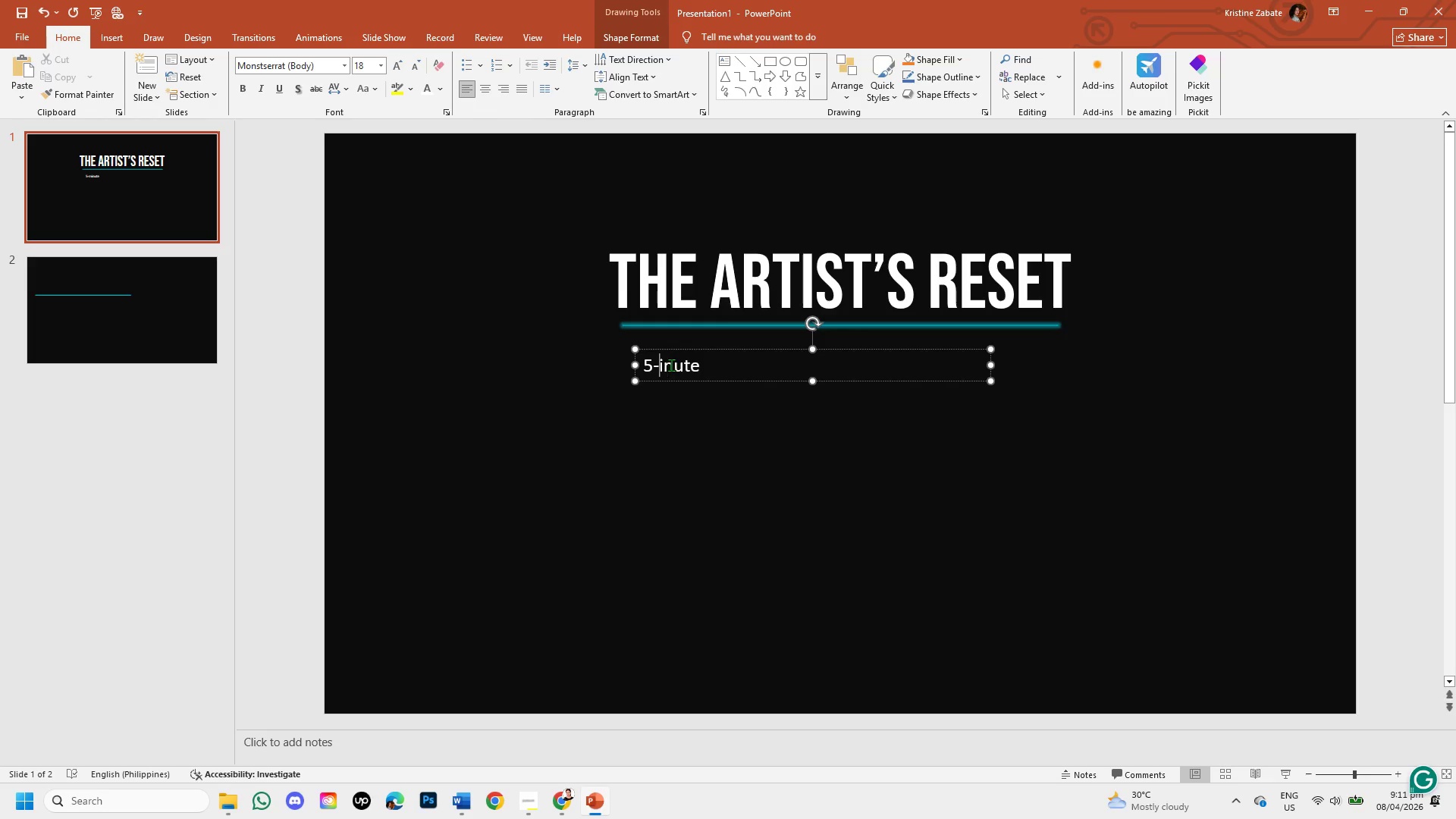 
key(CapsLock)
 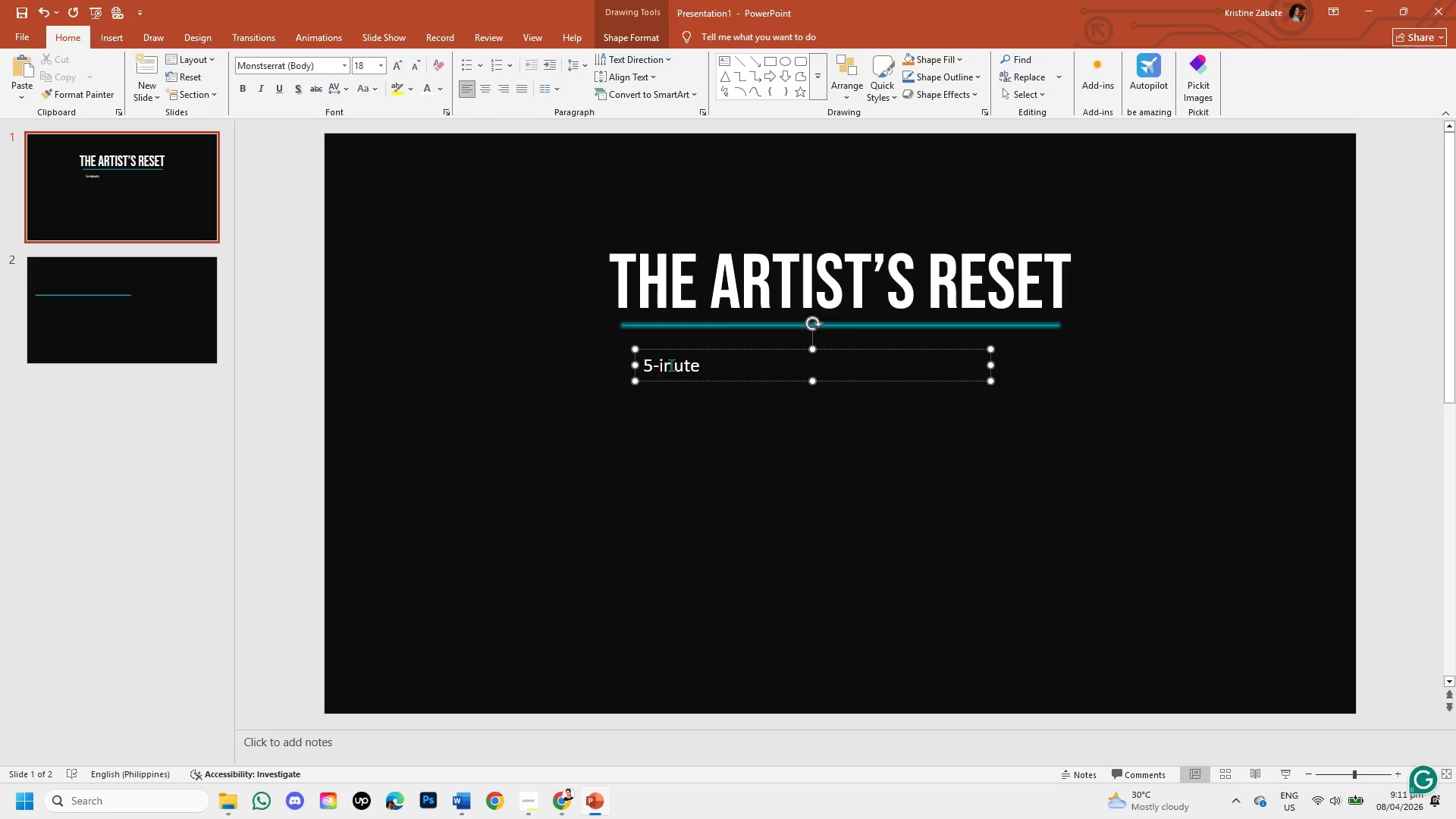 
key(M)